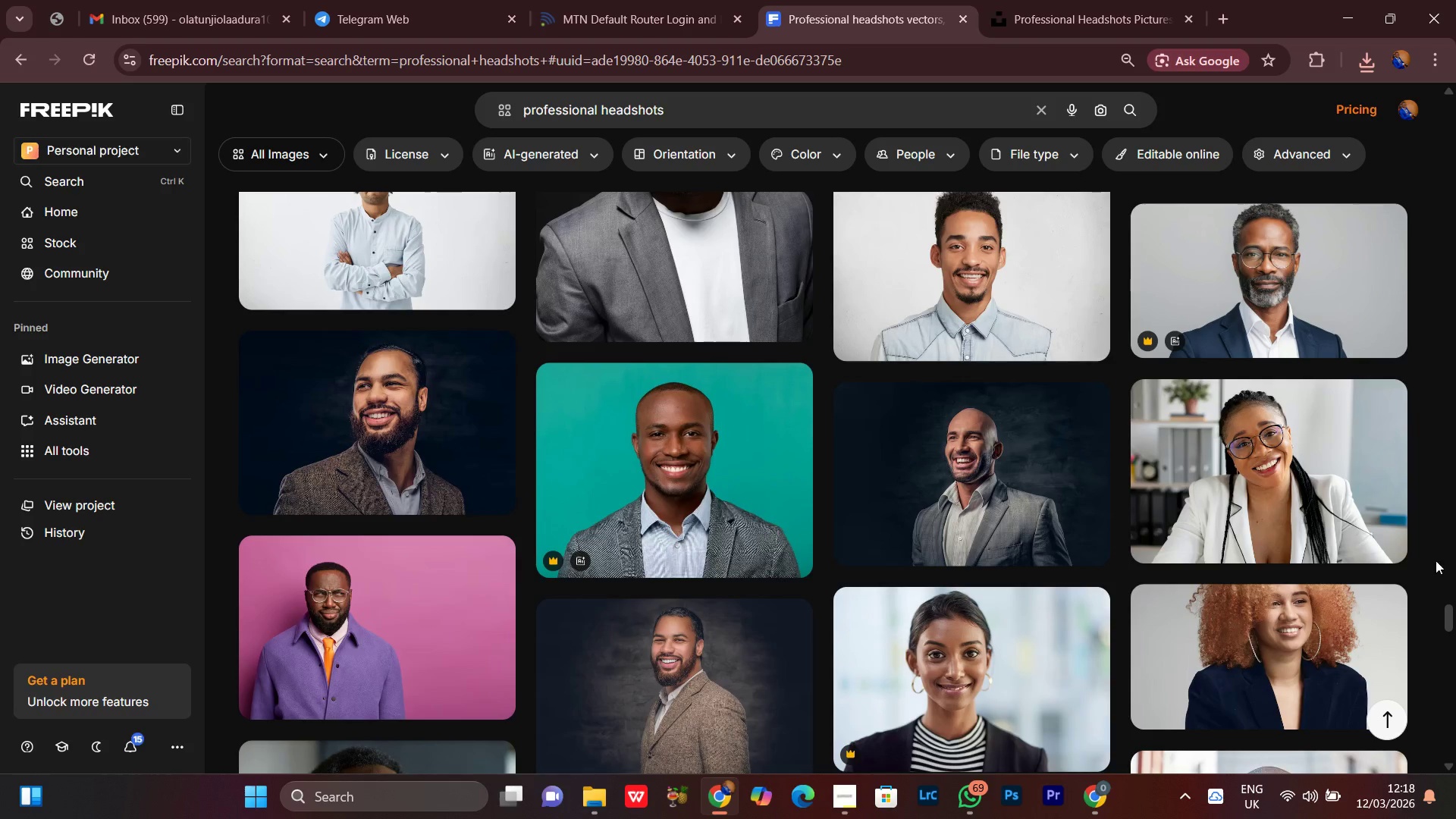 
scroll: coordinate [1455, 535], scroll_direction: down, amount: 5.0
 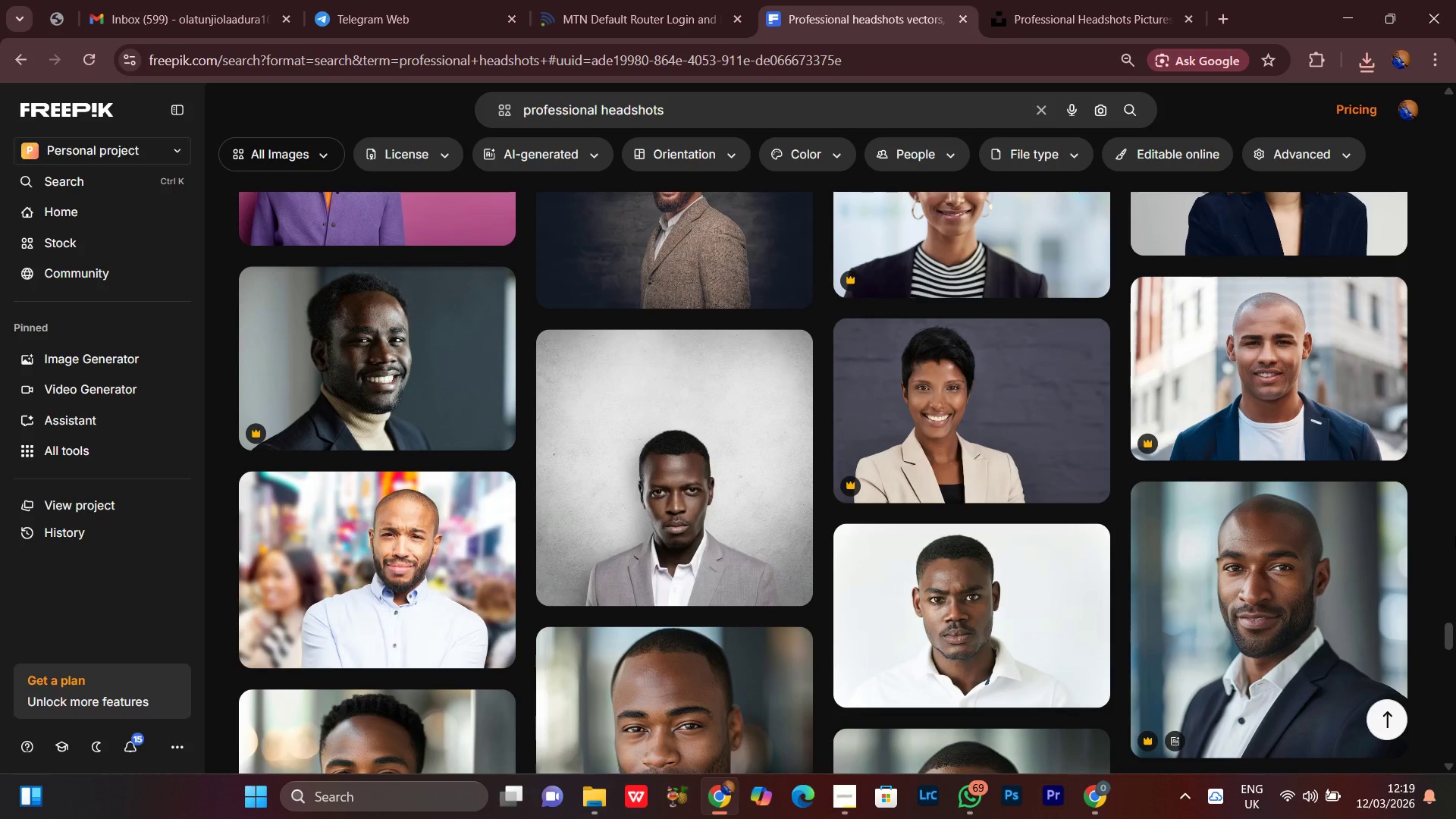 
wait(12.08)
 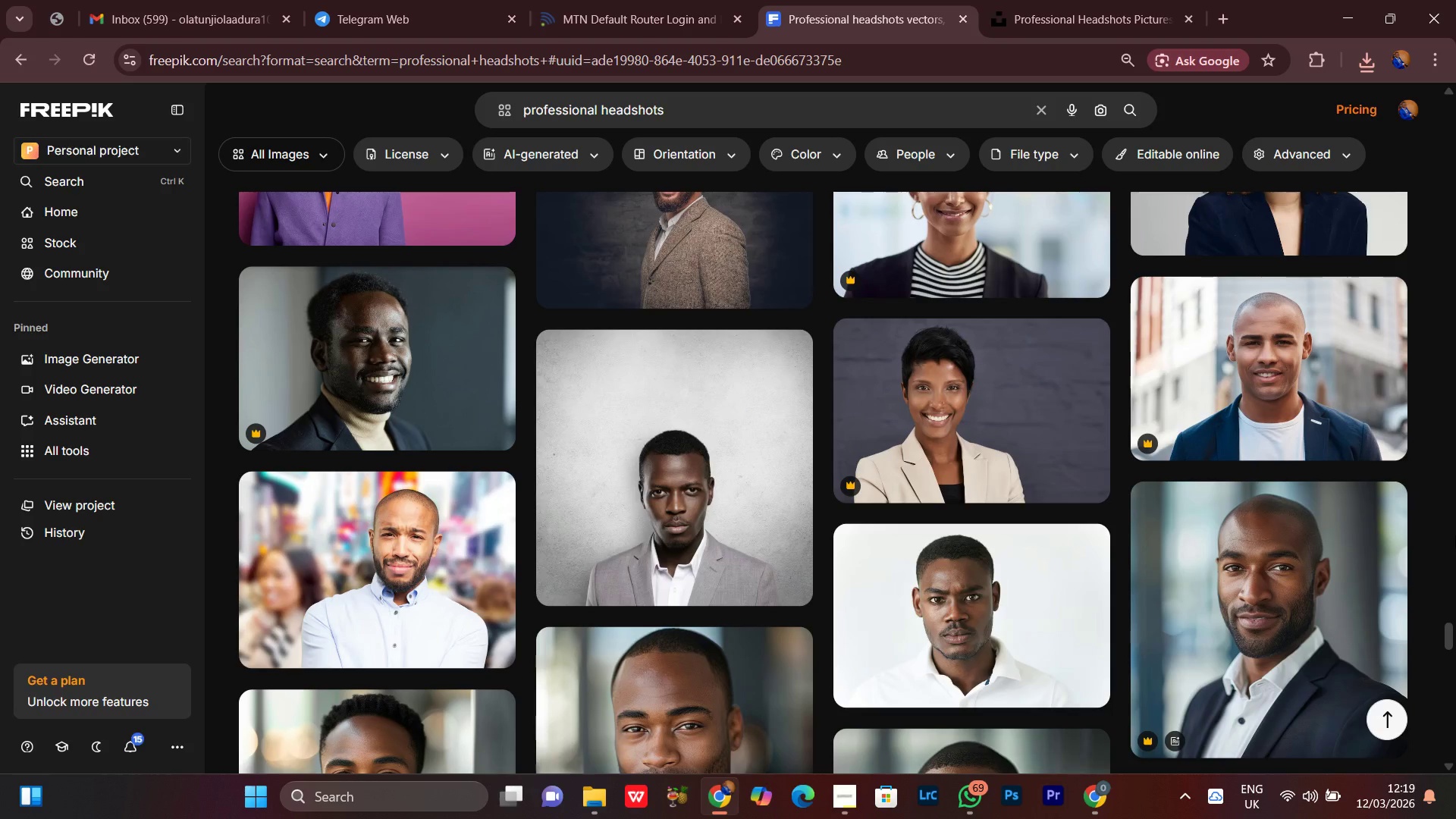 
left_click_drag(start_coordinate=[1454, 635], to_coordinate=[1454, 661])
 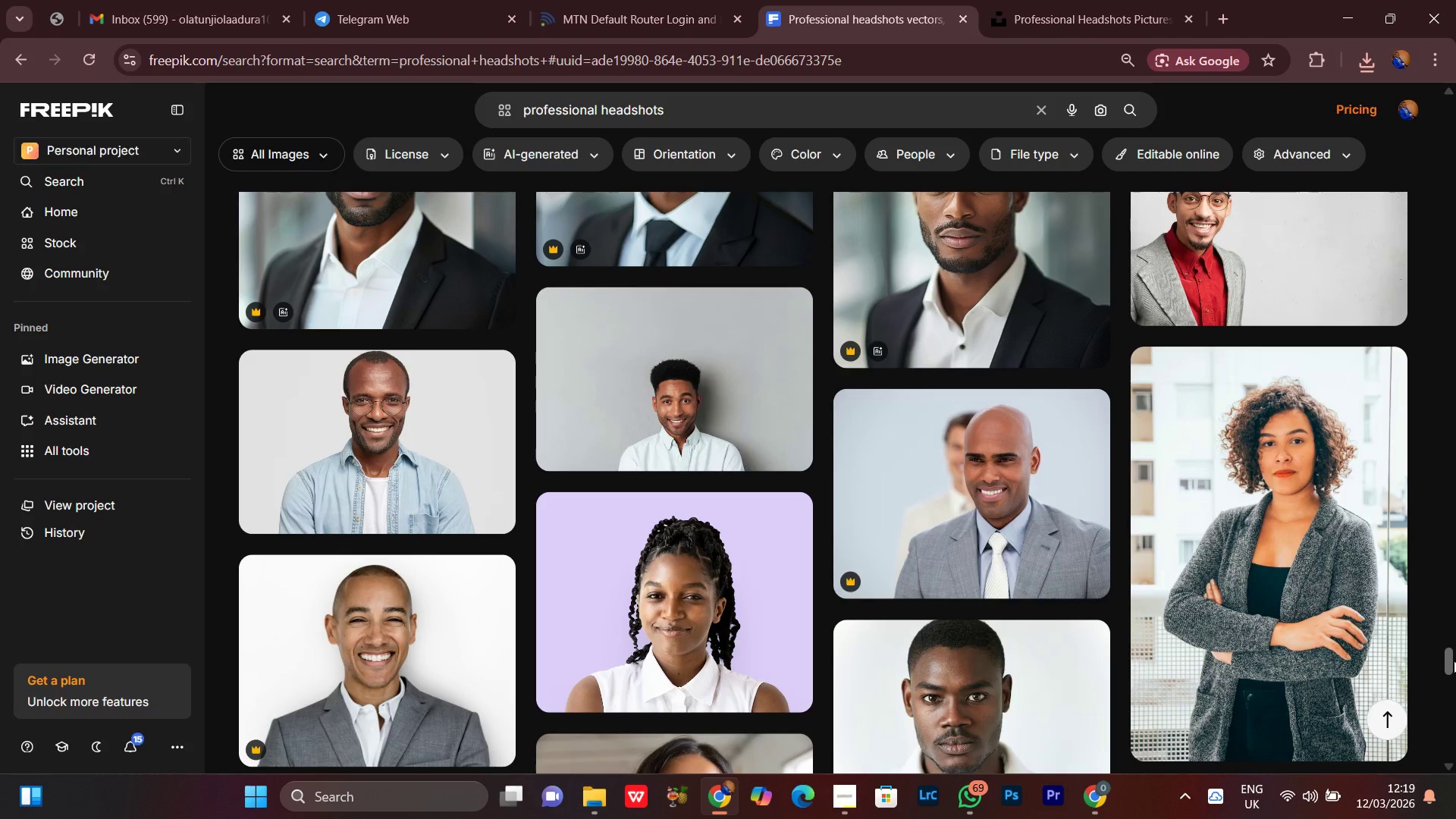 
wait(15.03)
 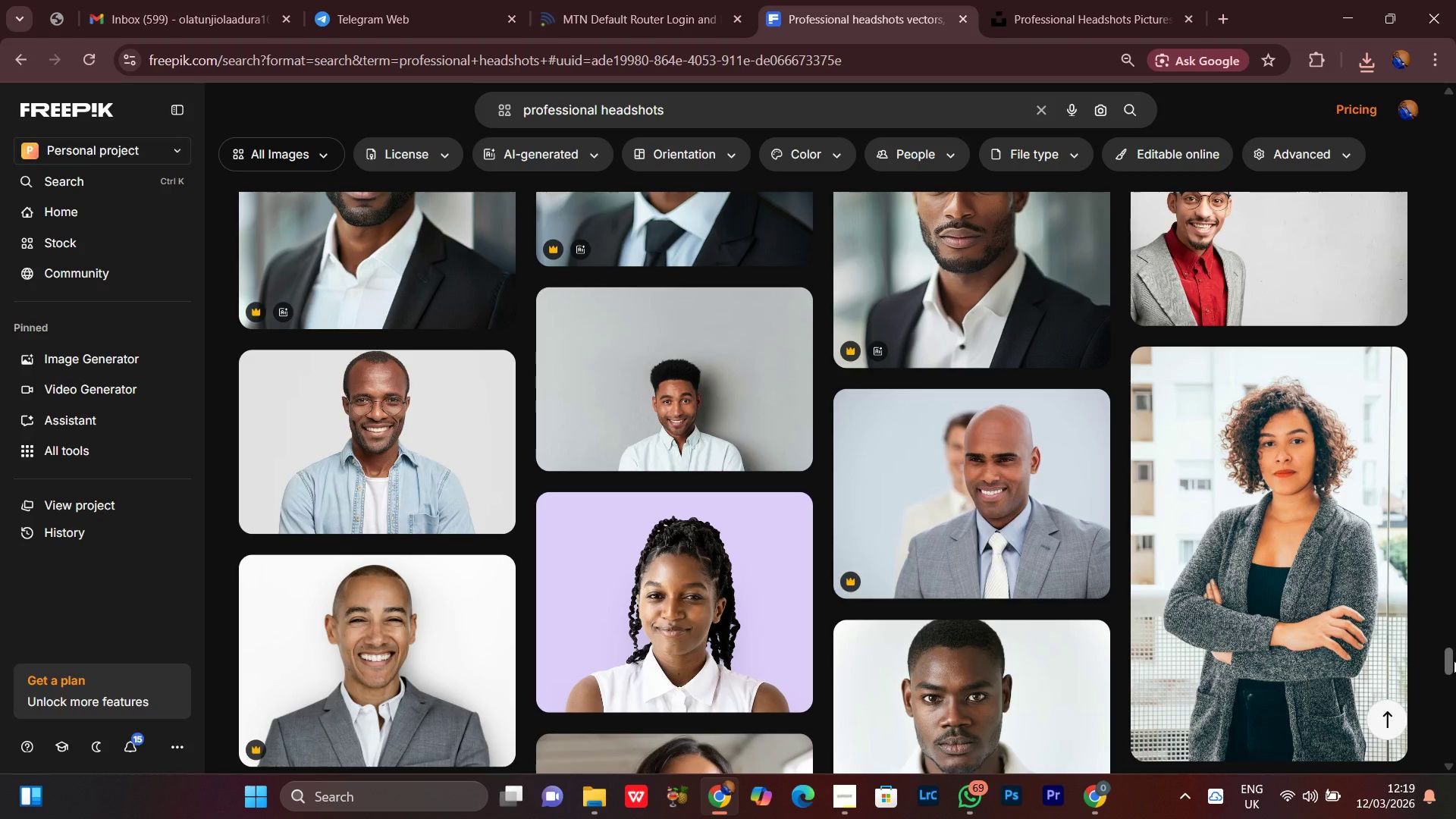 
scroll: coordinate [1441, 424], scroll_direction: down, amount: 13.0
 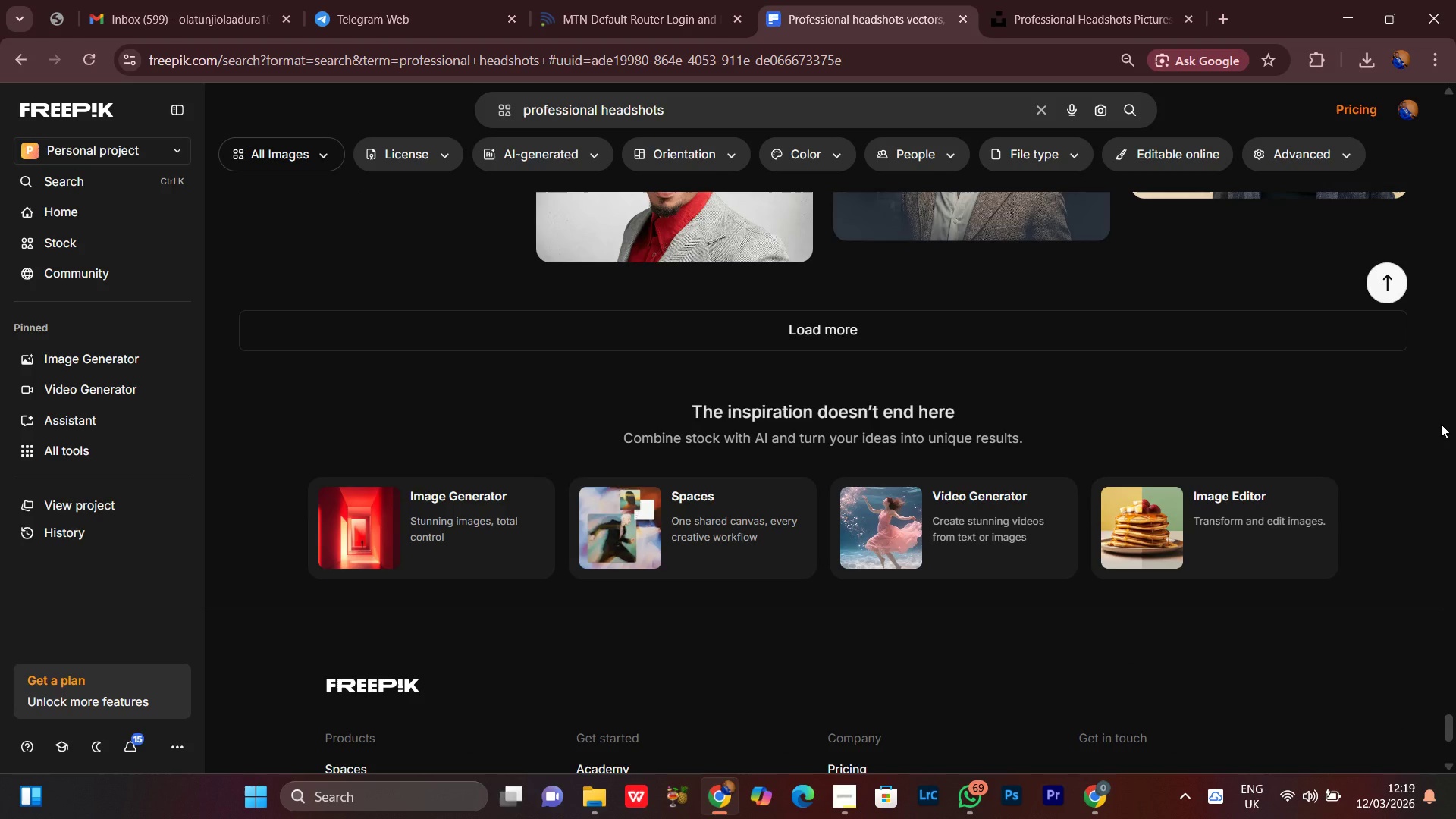 
scroll: coordinate [1441, 424], scroll_direction: up, amount: 1.0
 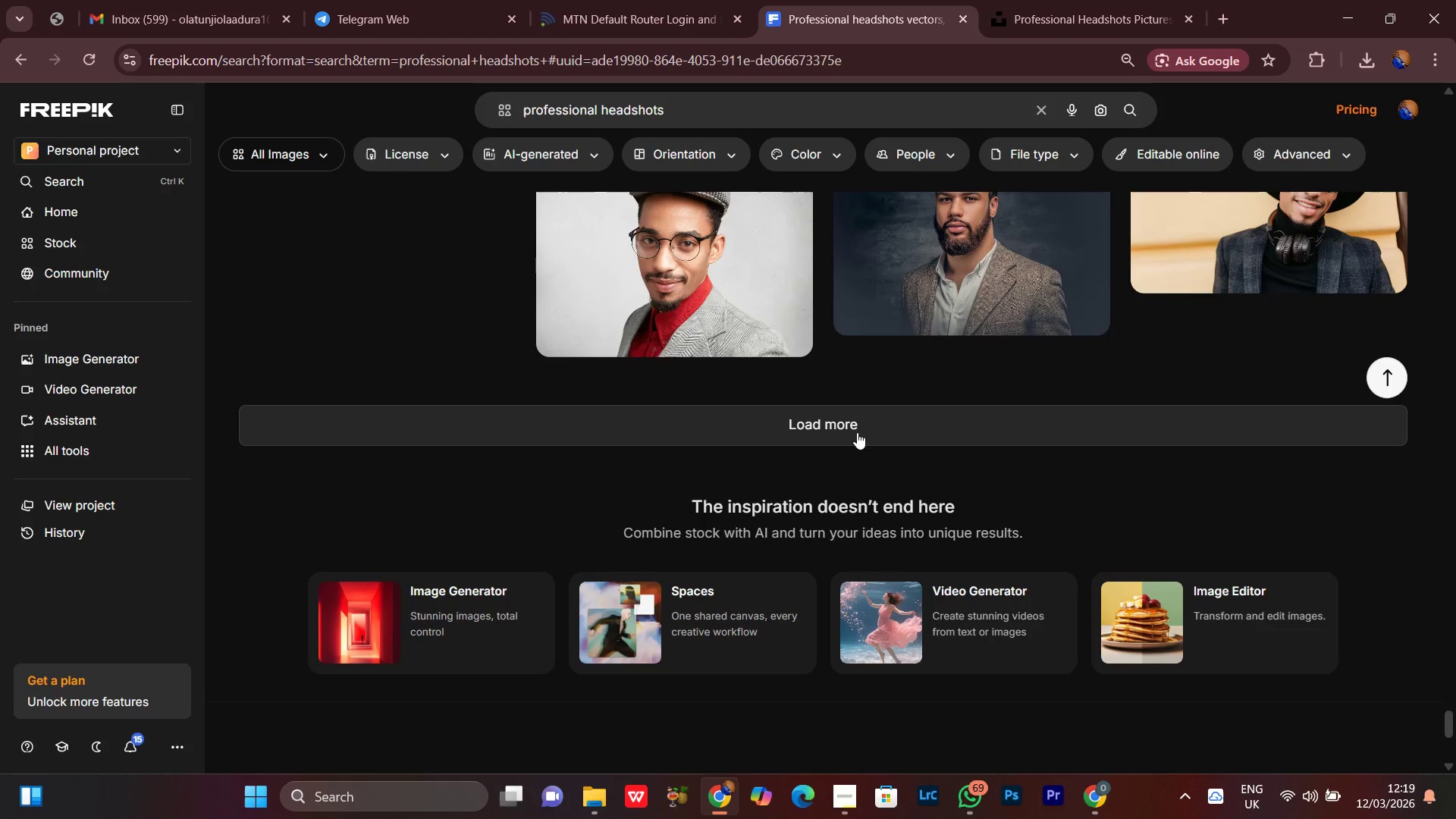 
left_click([858, 417])
 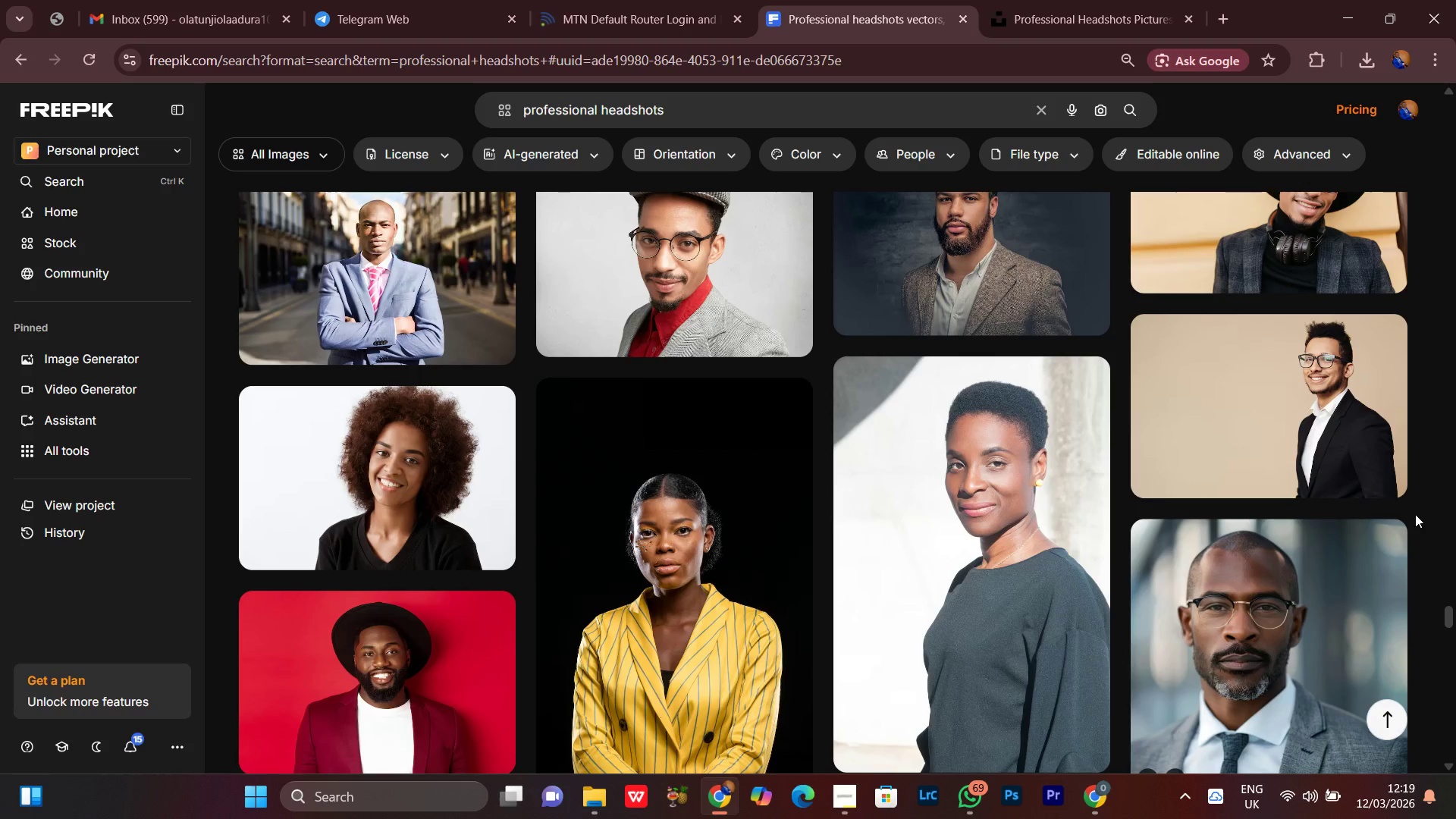 
wait(7.52)
 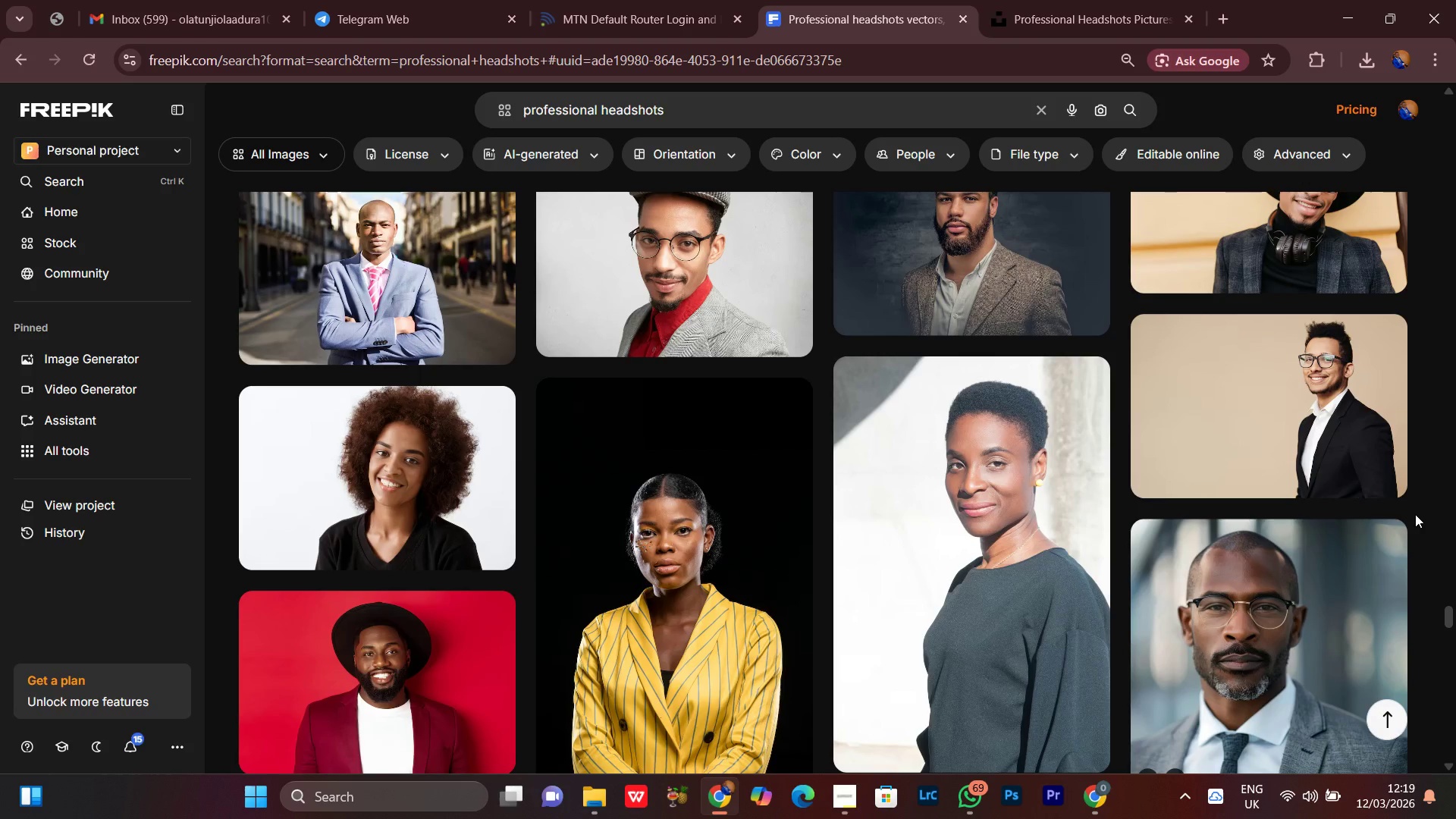 
scroll: coordinate [1415, 514], scroll_direction: none, amount: 0.0
 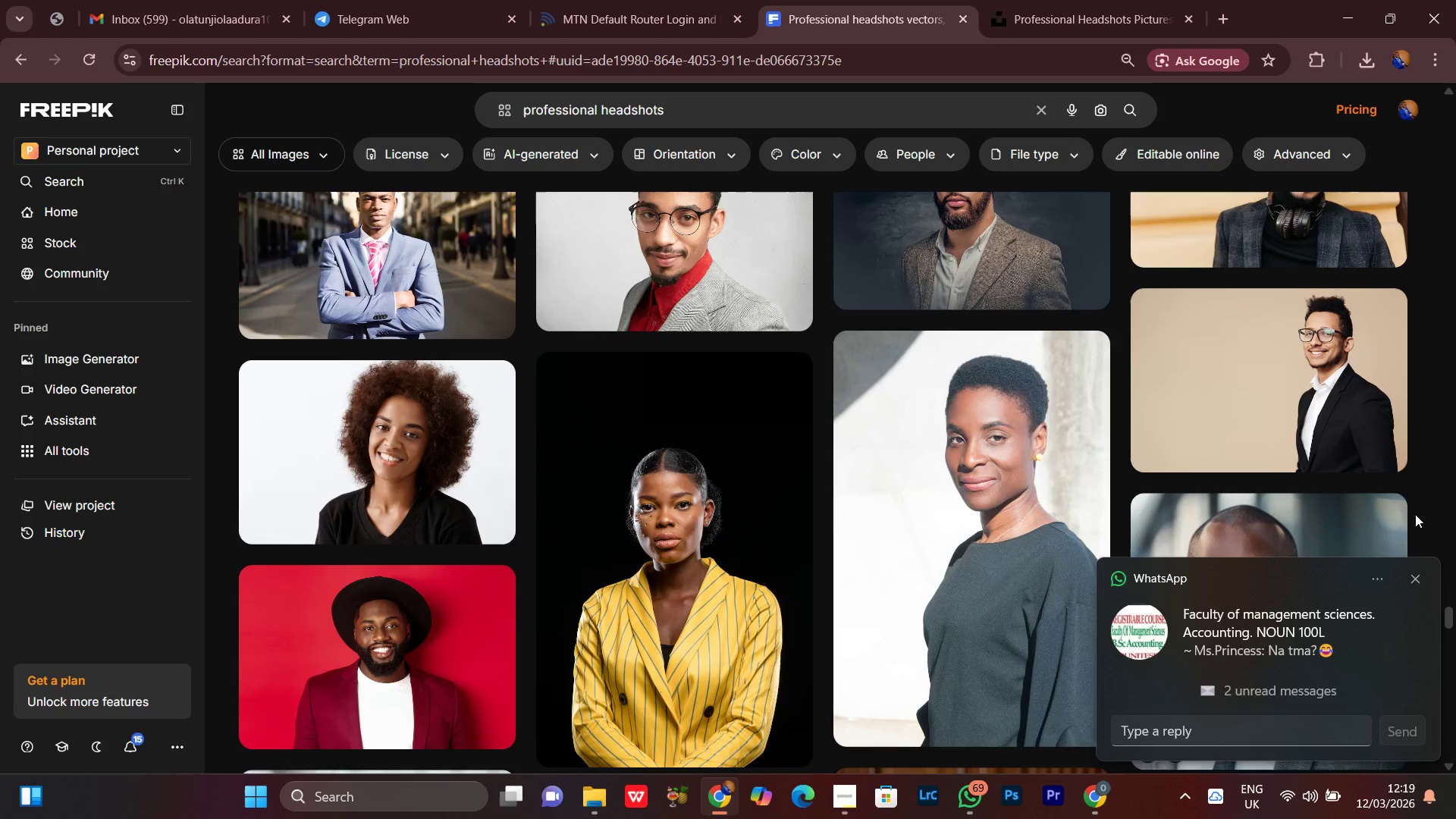 
scroll: coordinate [1415, 511], scroll_direction: down, amount: 9.0
 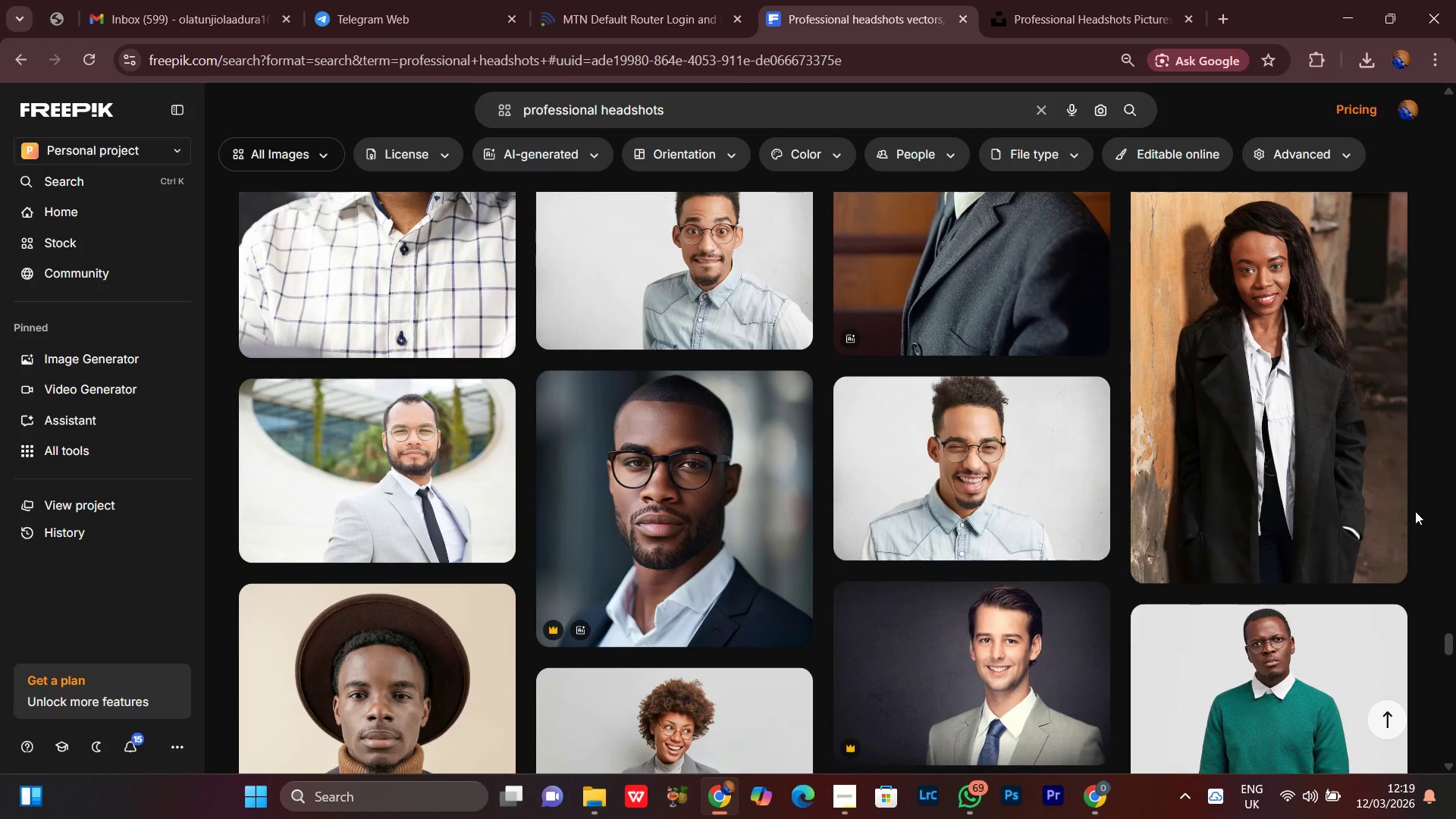 
scroll: coordinate [1415, 511], scroll_direction: up, amount: 1.0
 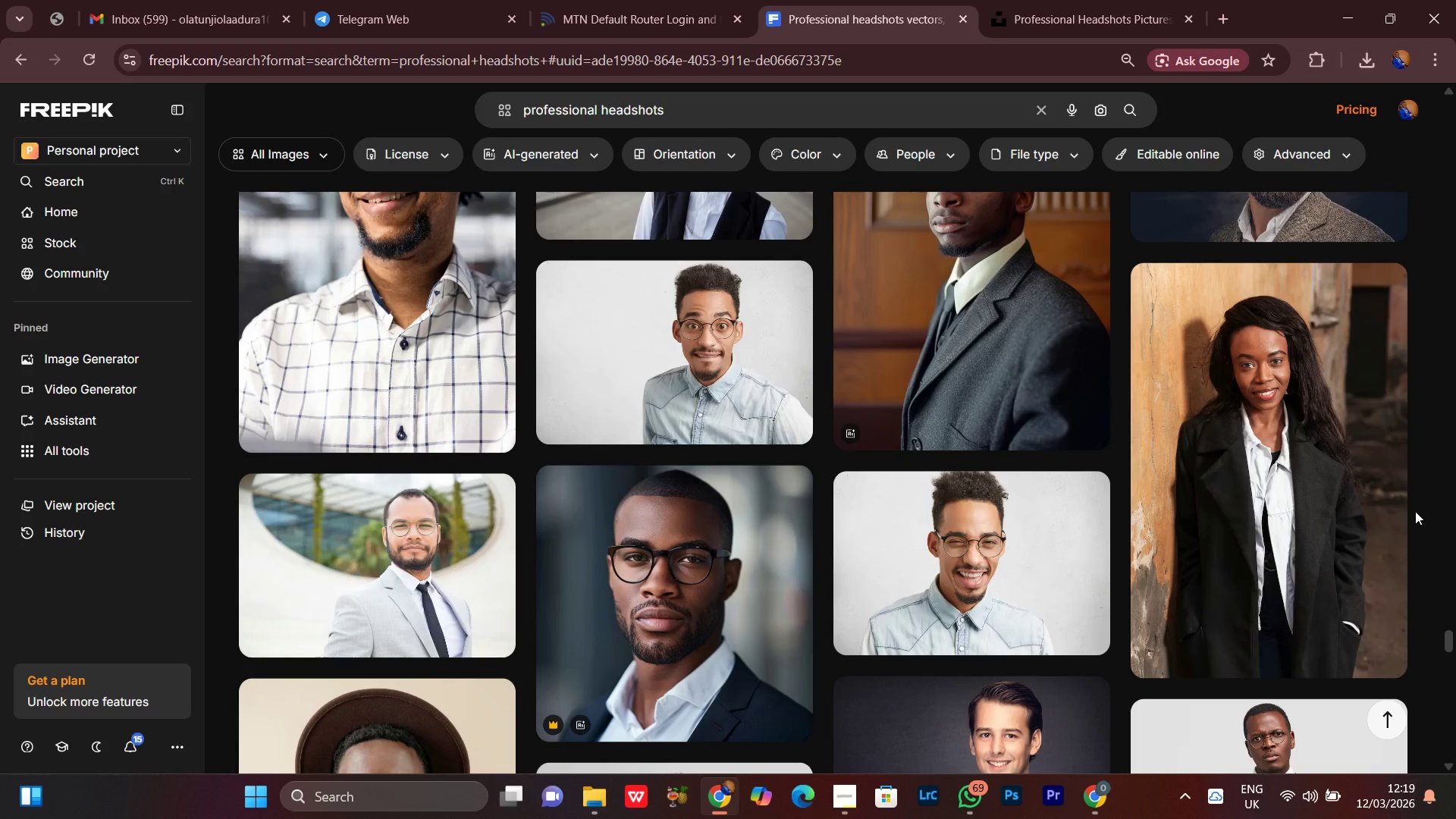 
scroll: coordinate [1415, 511], scroll_direction: down, amount: 1.0
 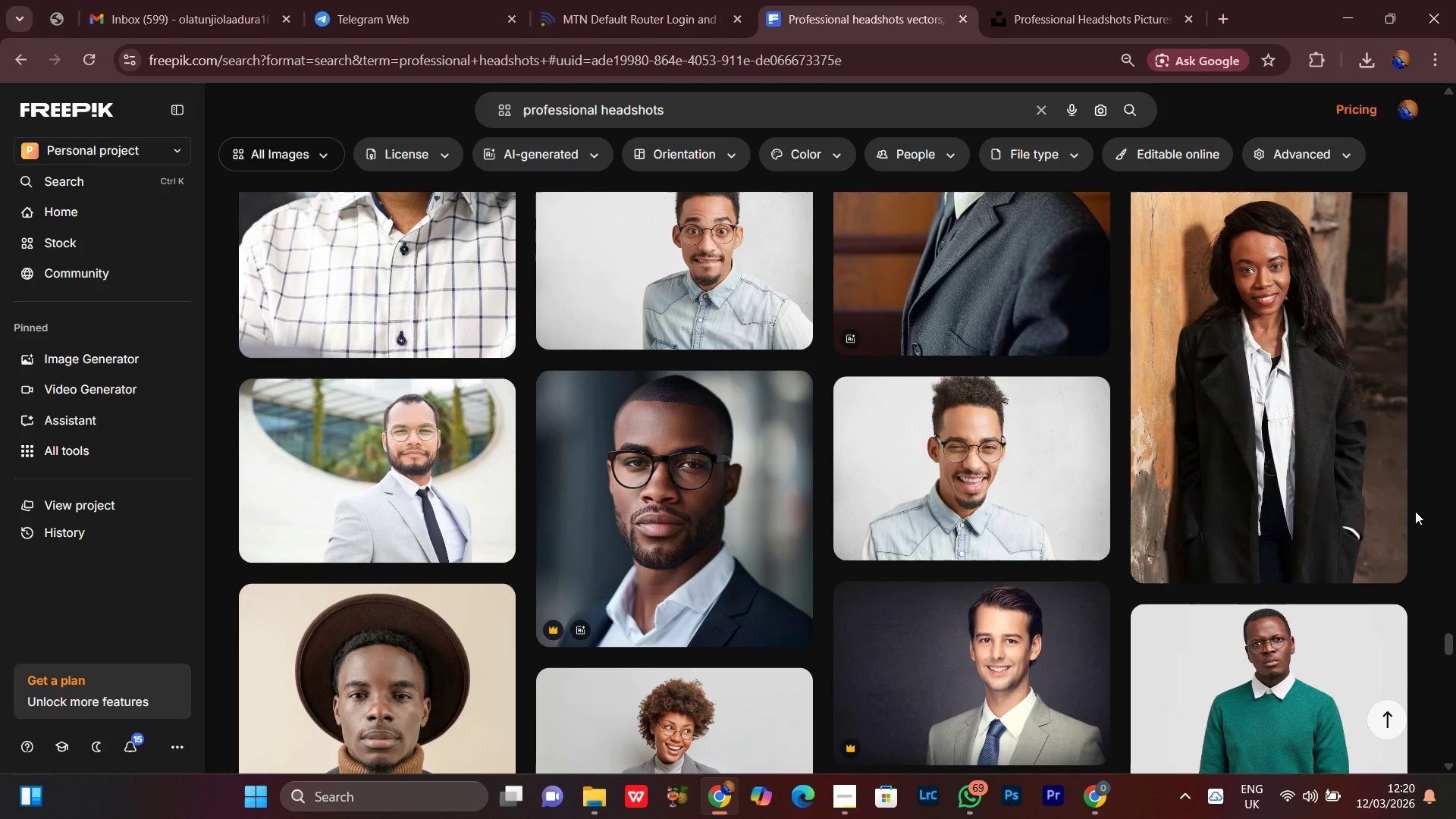 
wait(20.89)
 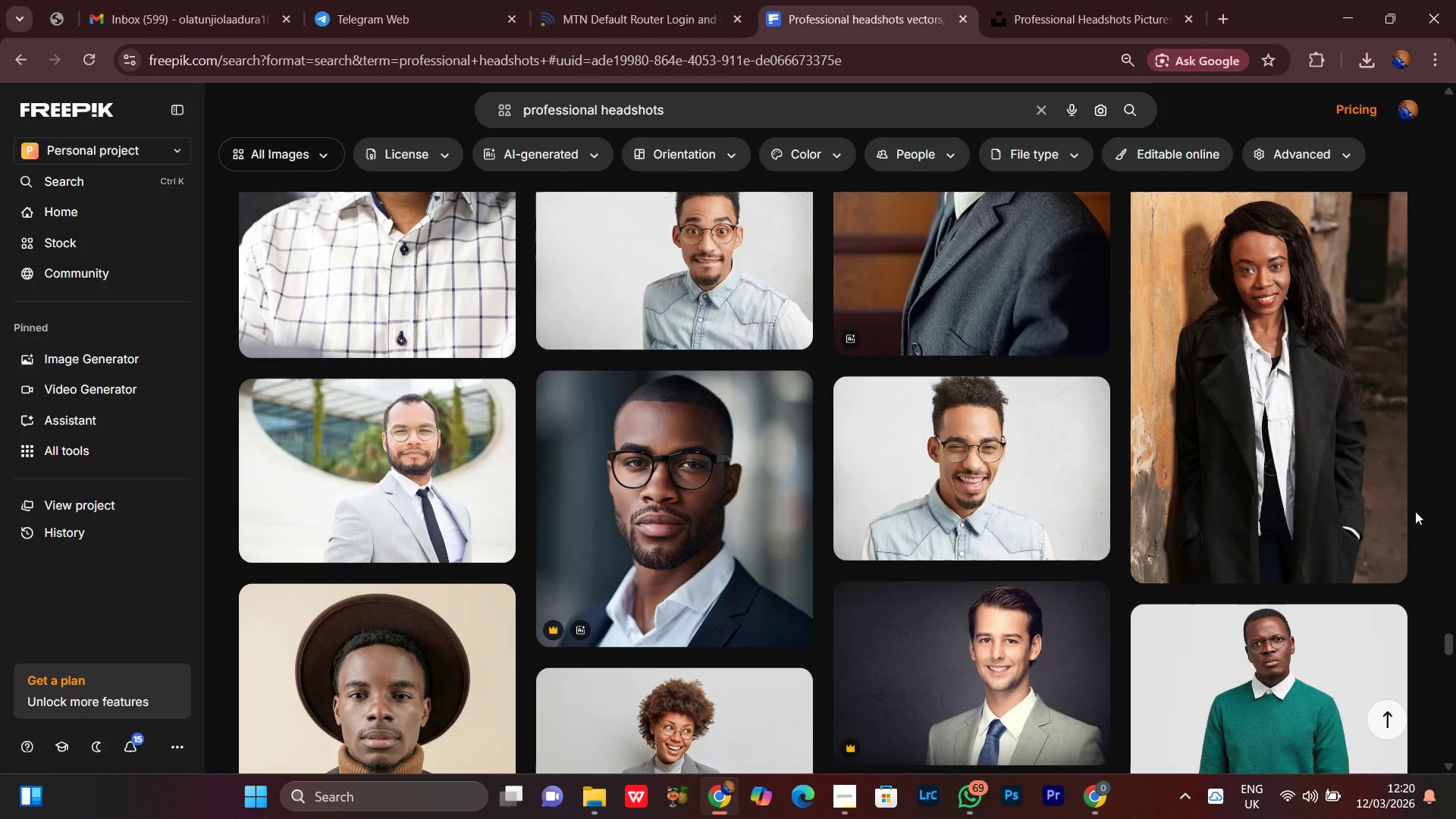 
scroll: coordinate [1432, 600], scroll_direction: none, amount: 0.0
 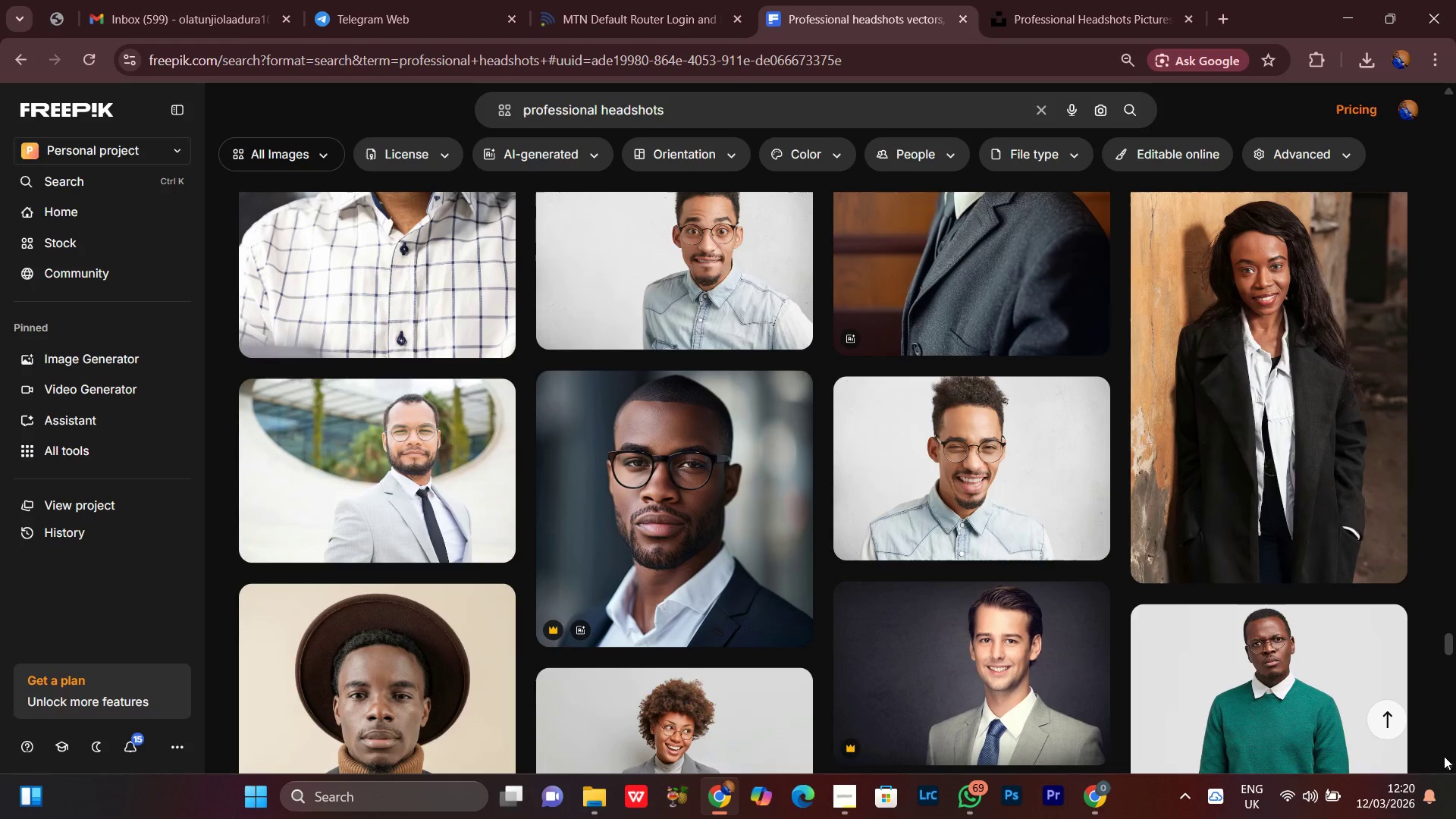 
left_click([1446, 763])
 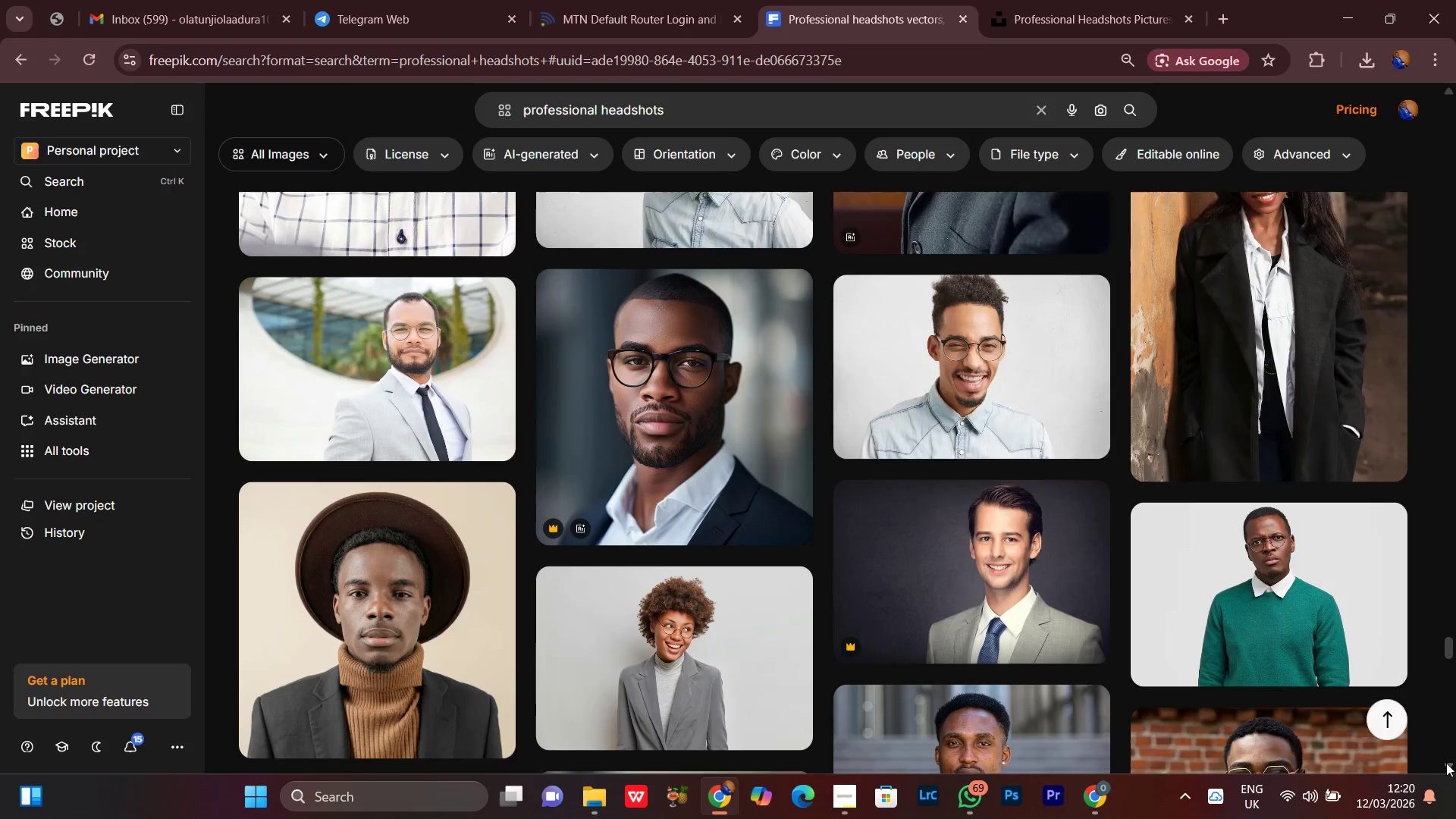 
double_click([1446, 763])
 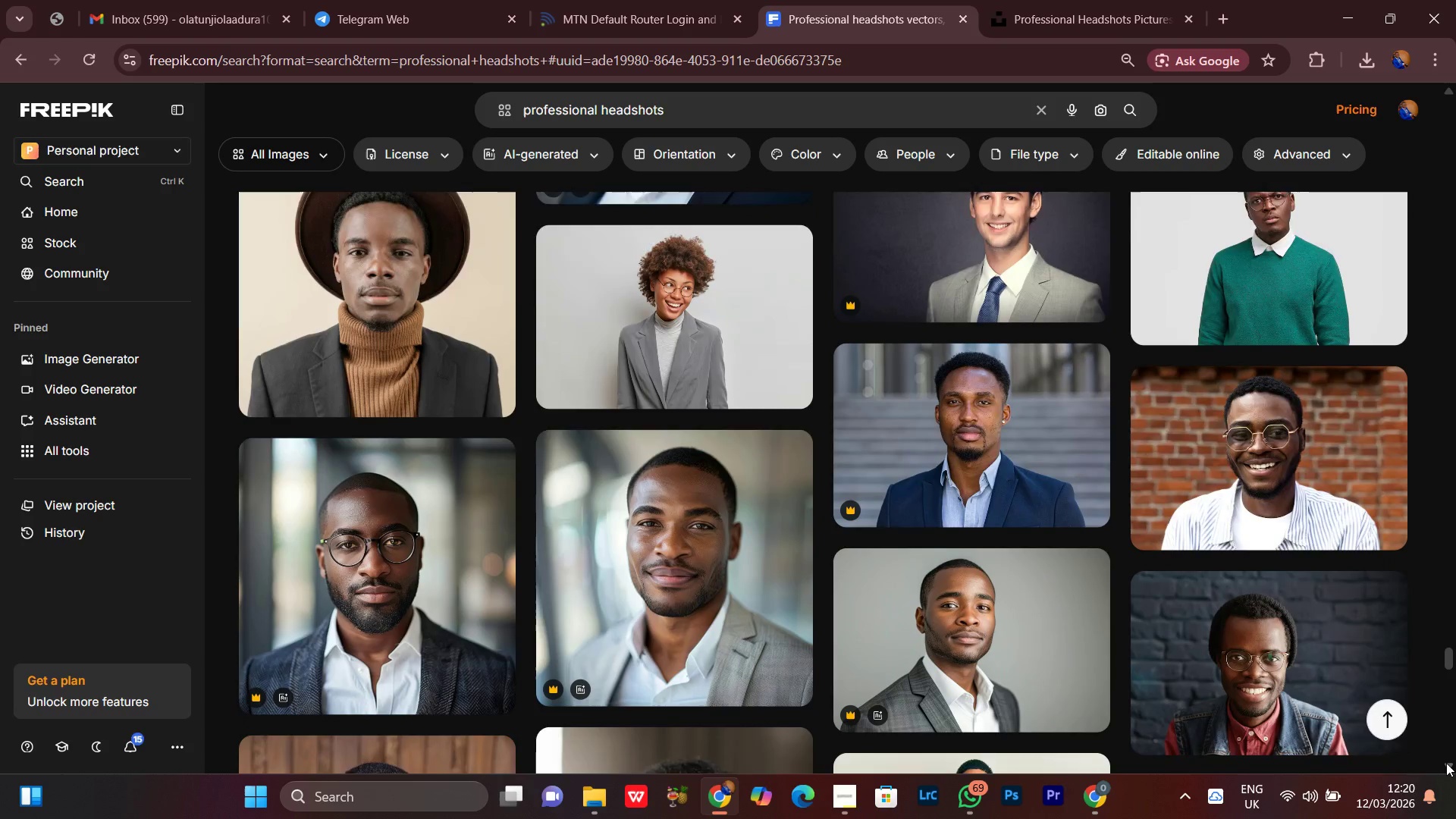 
left_click([1446, 763])
 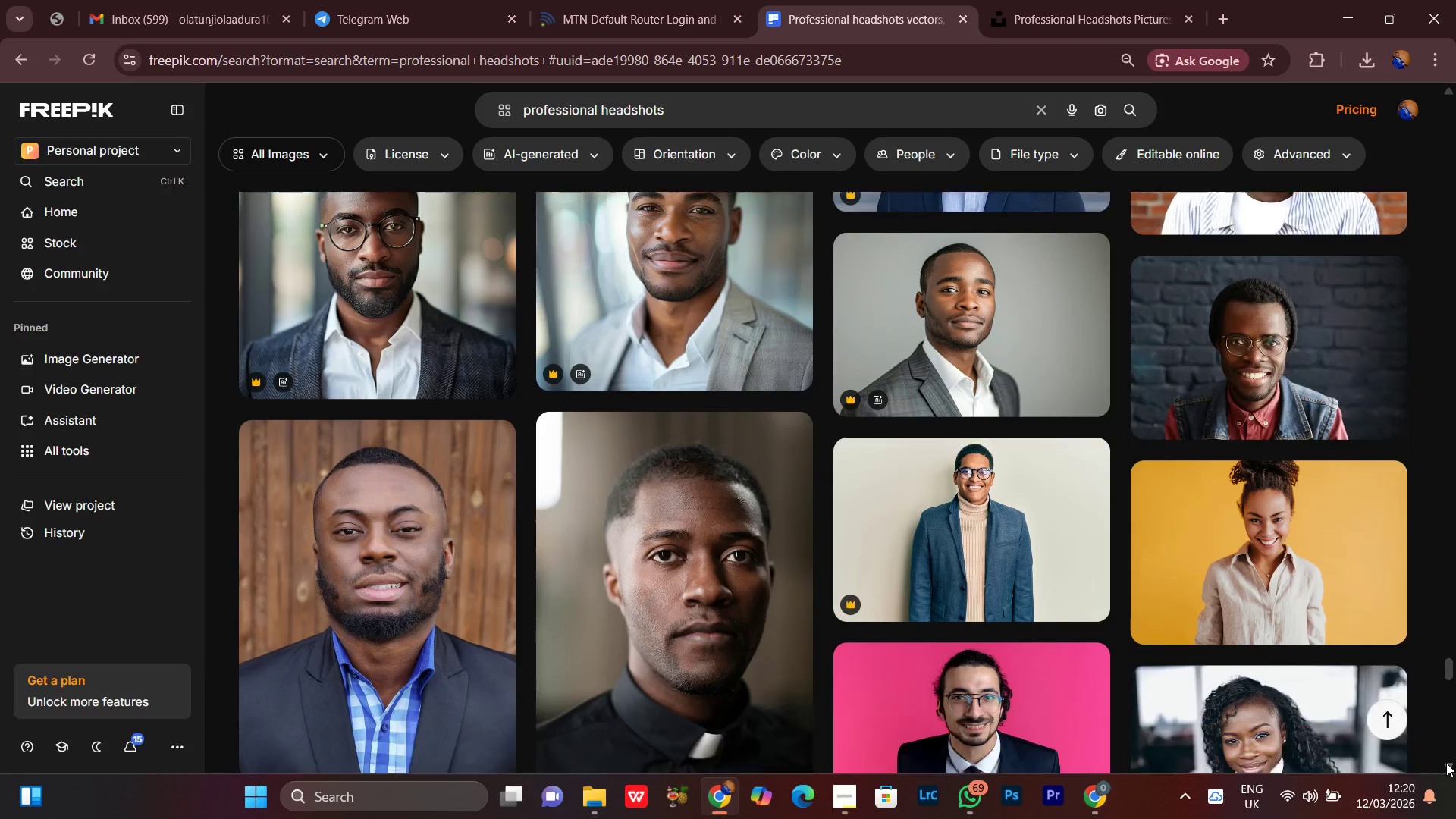 
left_click([1446, 763])
 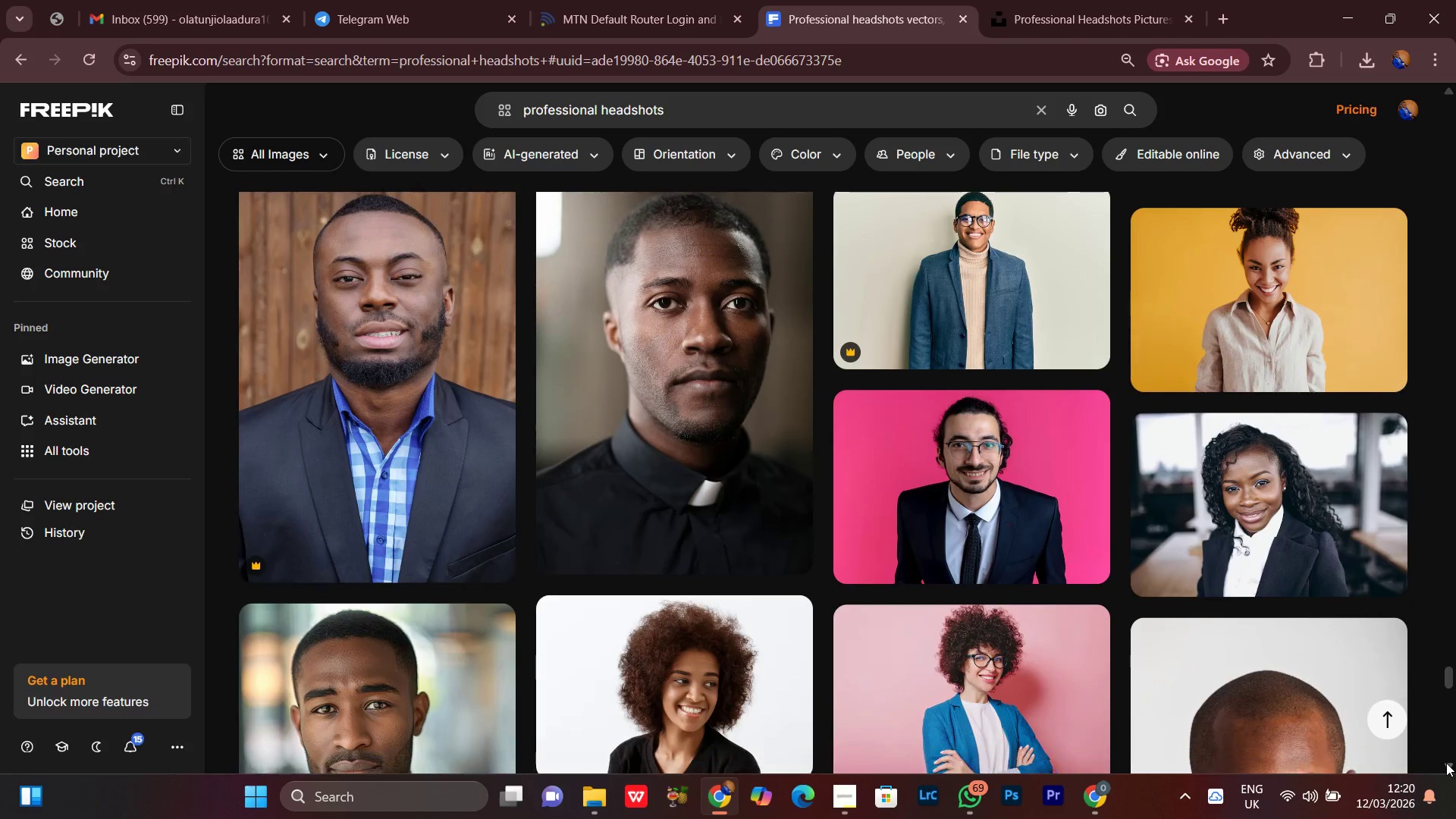 
left_click([1446, 763])
 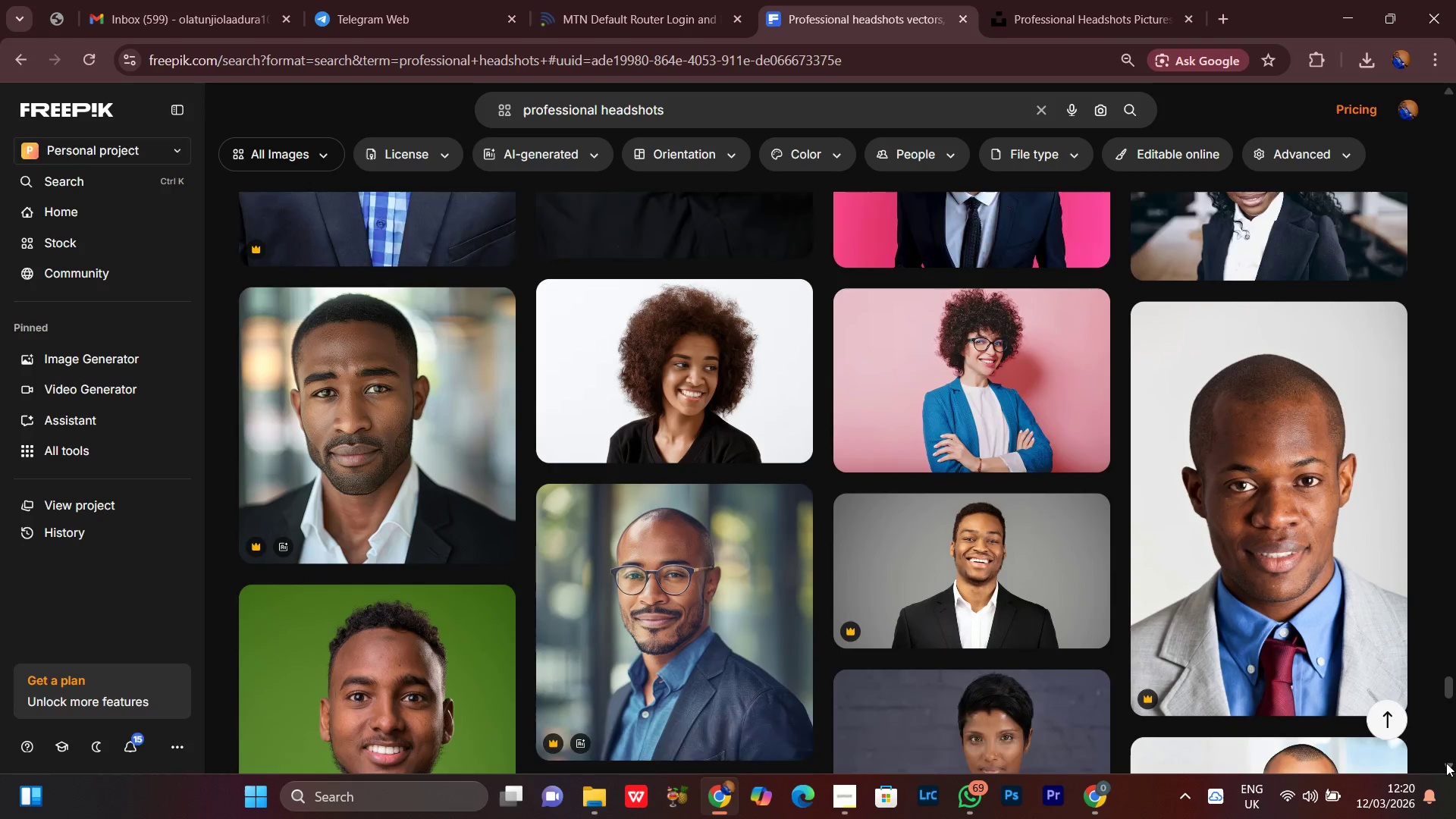 
left_click([1446, 763])
 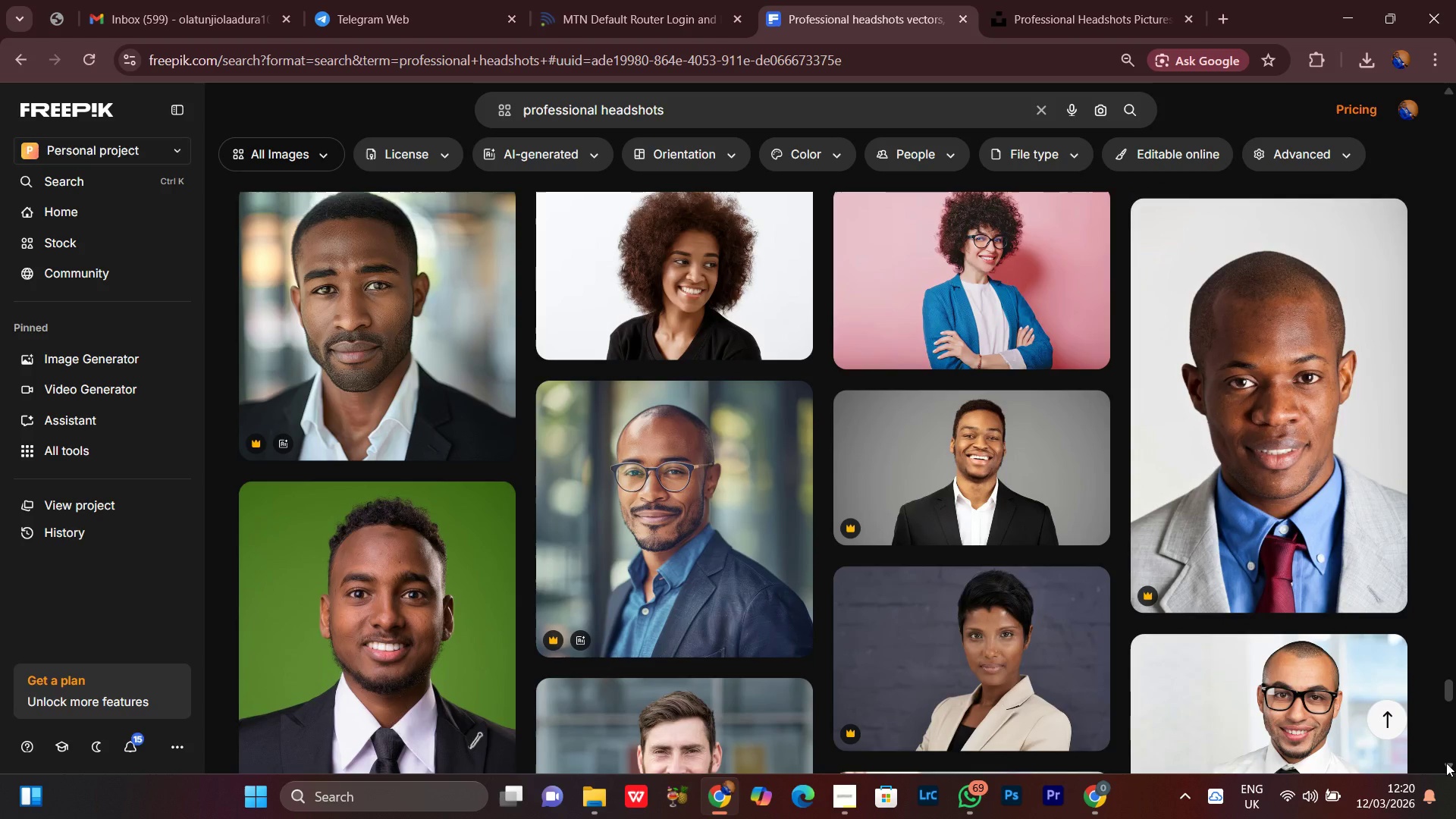 
left_click([1446, 763])
 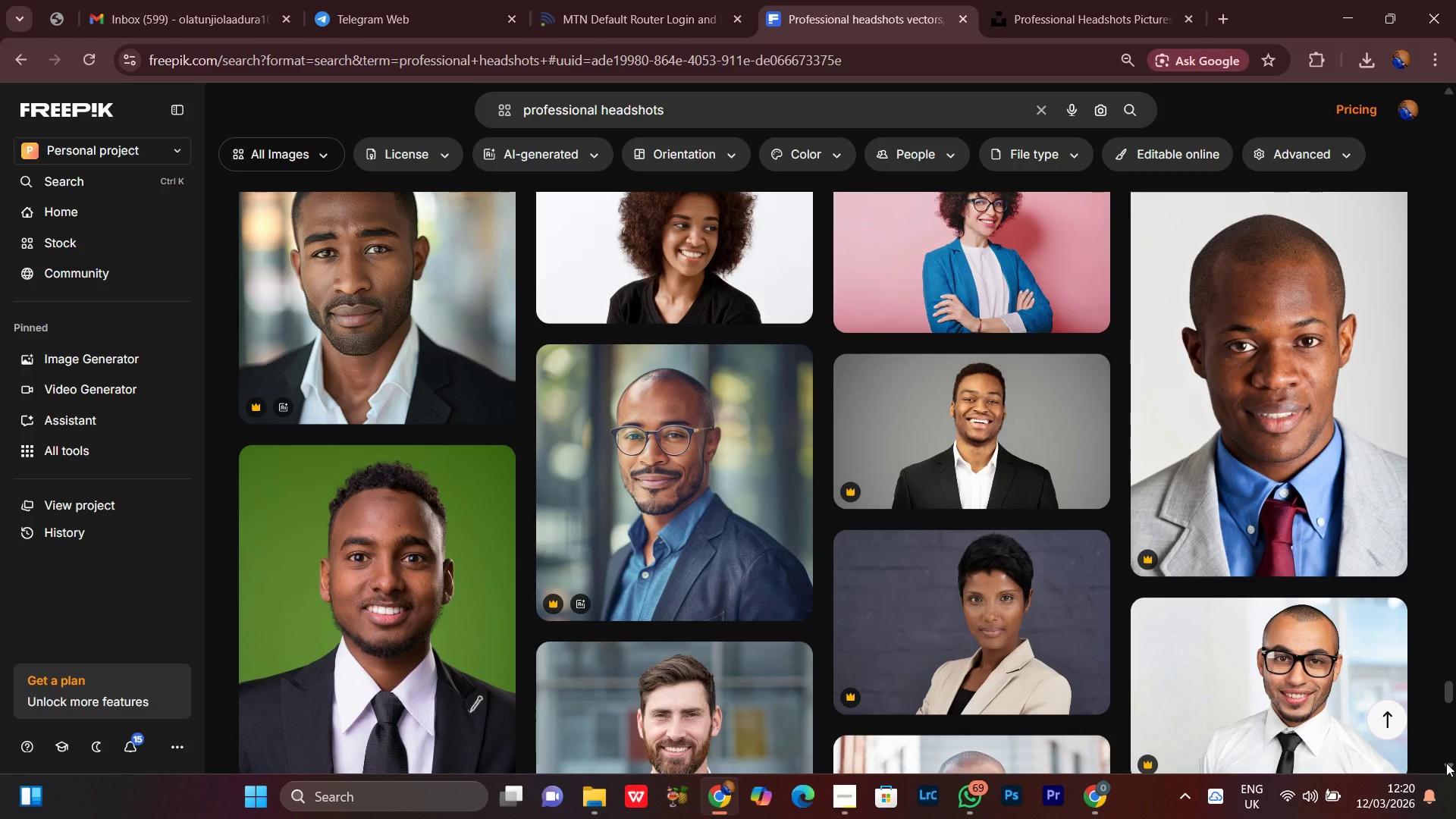 
left_click([1446, 763])
 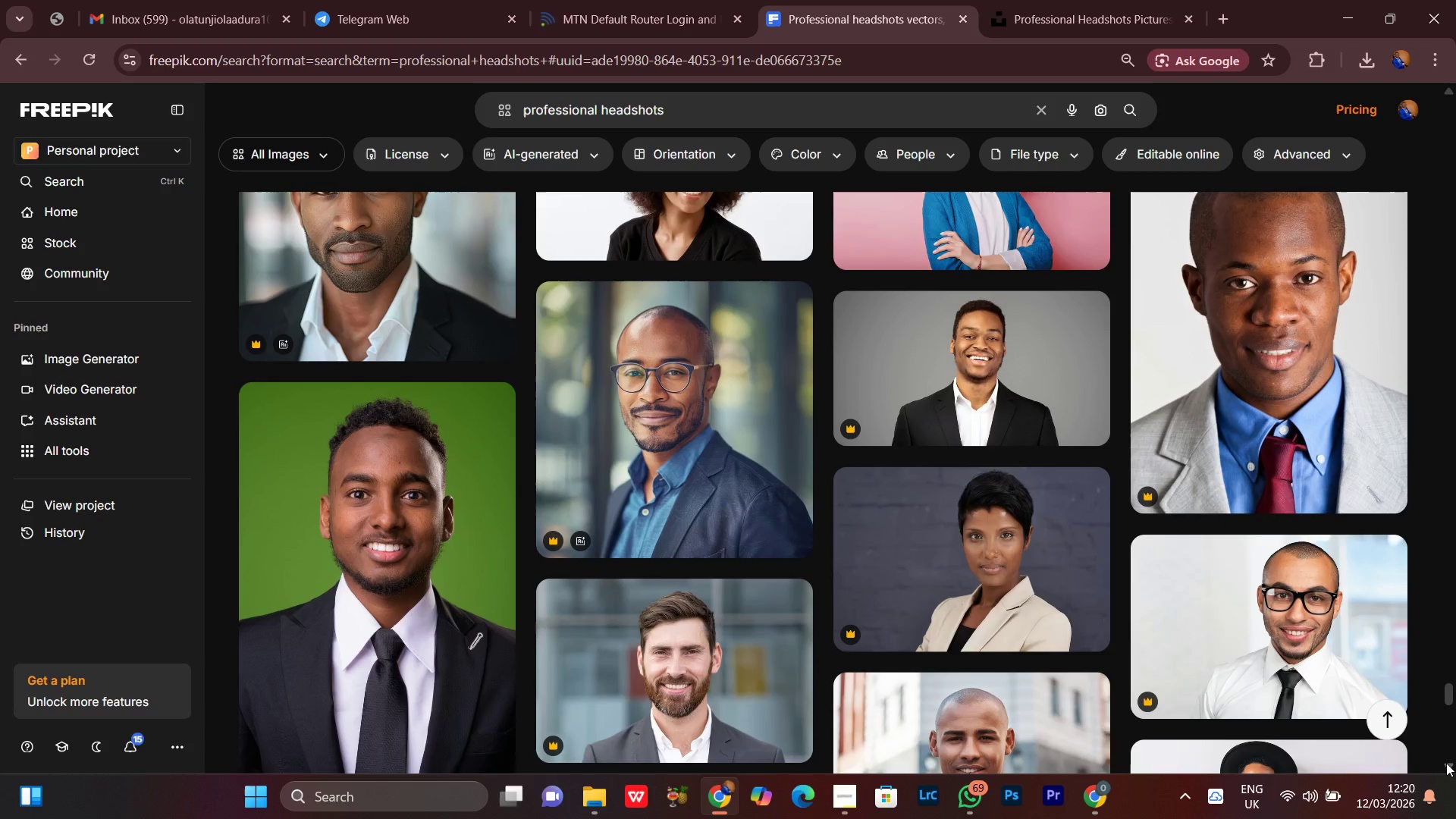 
left_click([1446, 763])
 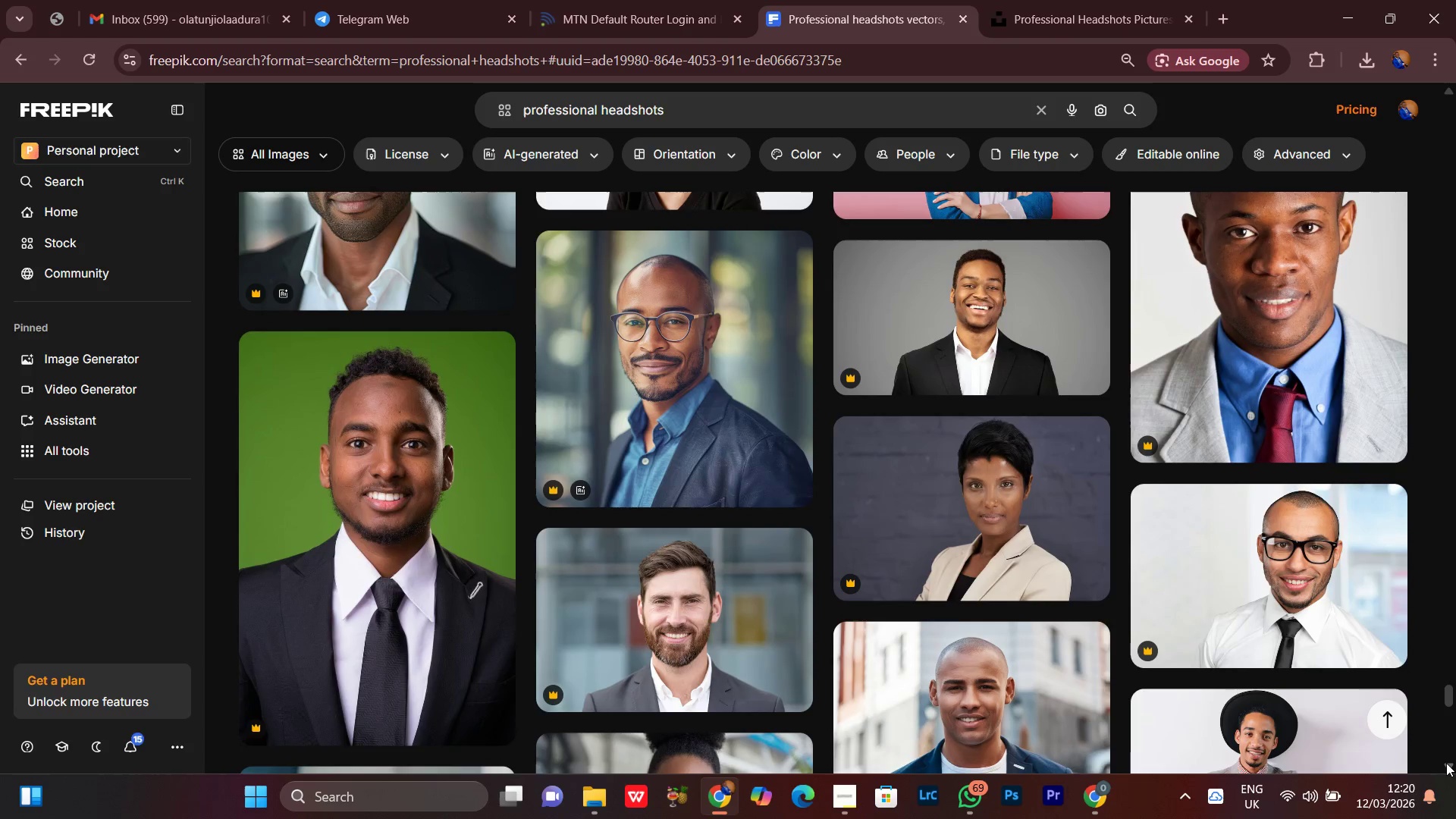 
left_click([1446, 763])
 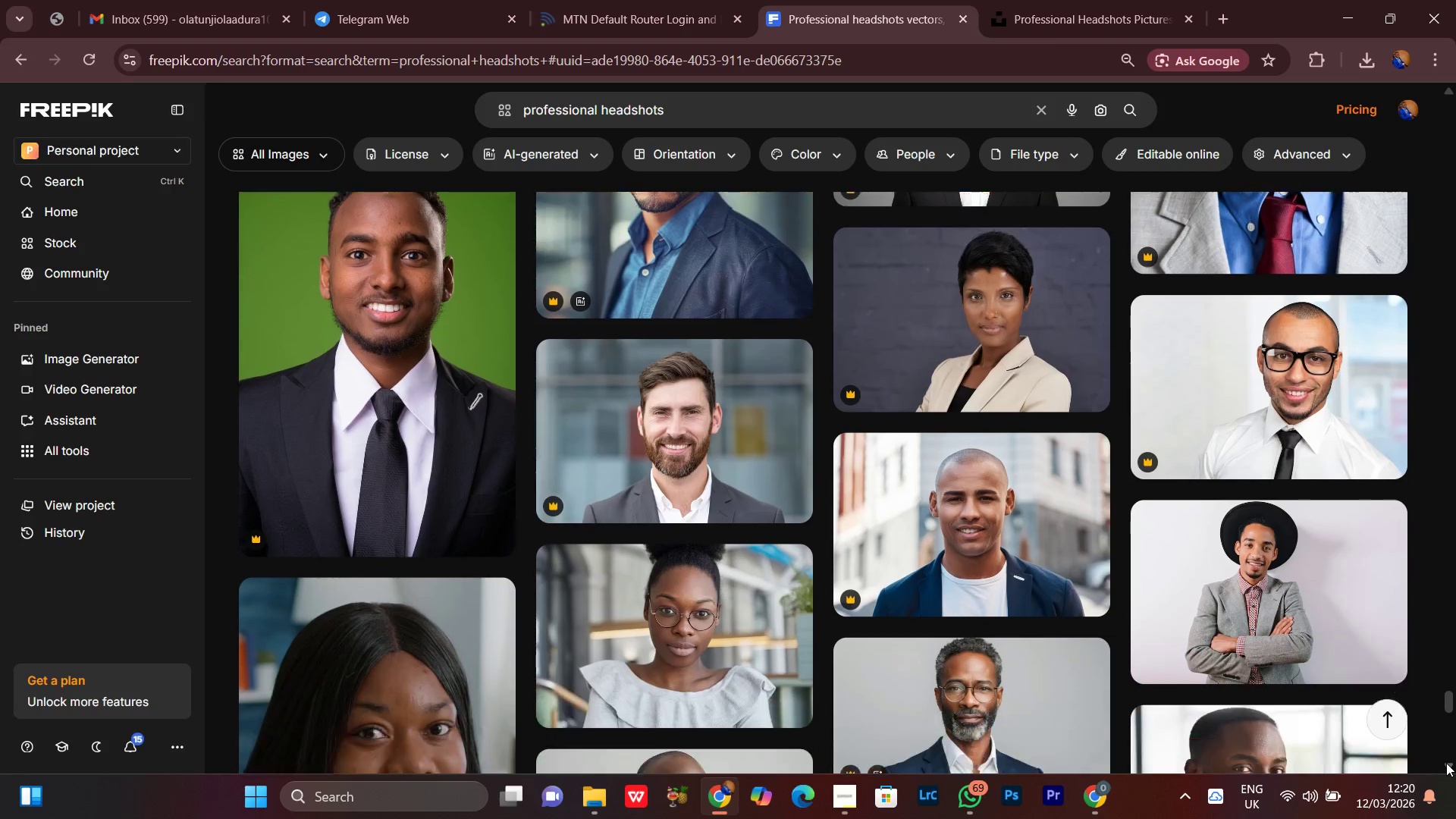 
left_click([1446, 763])
 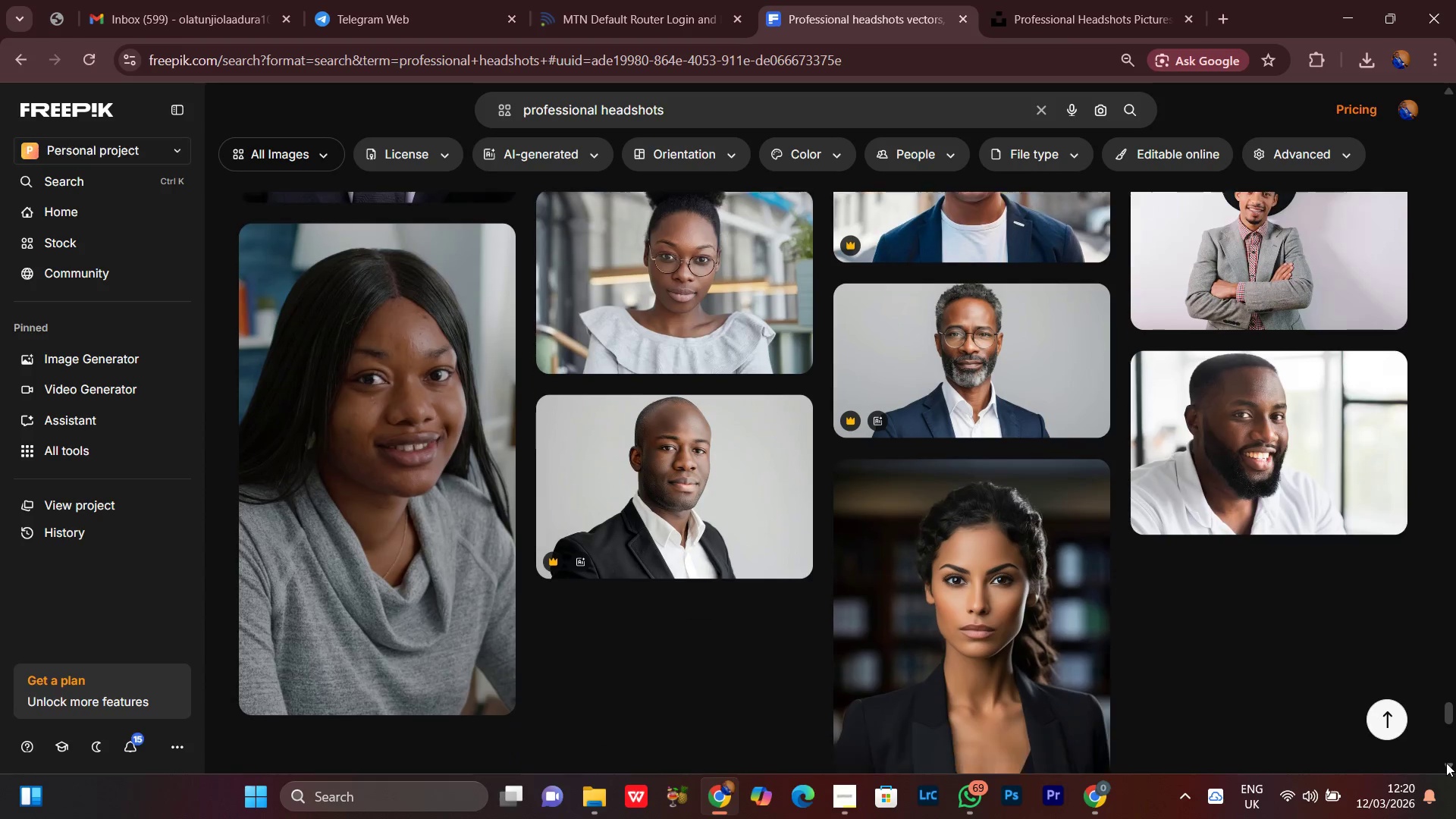 
left_click([1446, 763])
 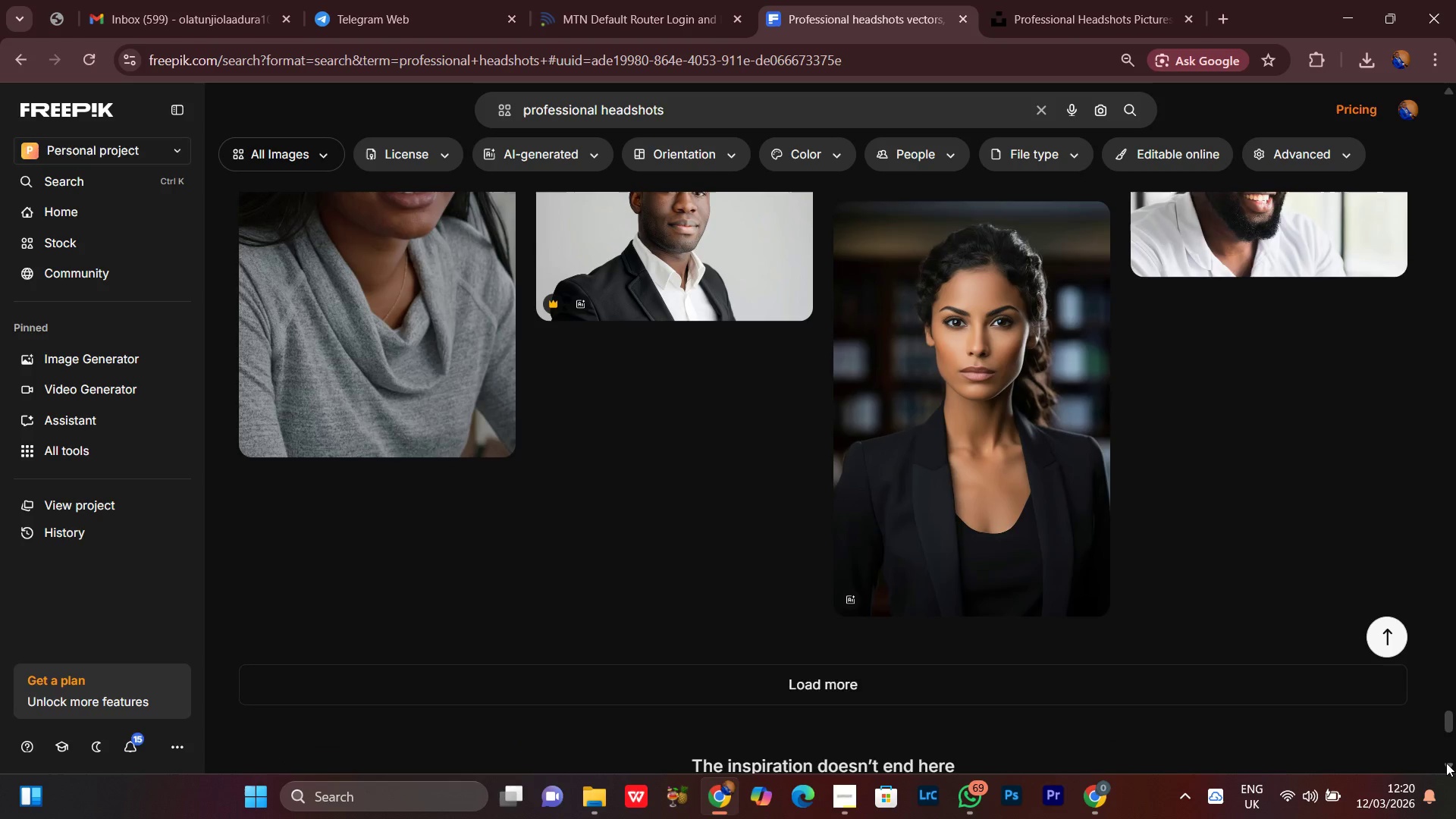 
left_click([1446, 763])
 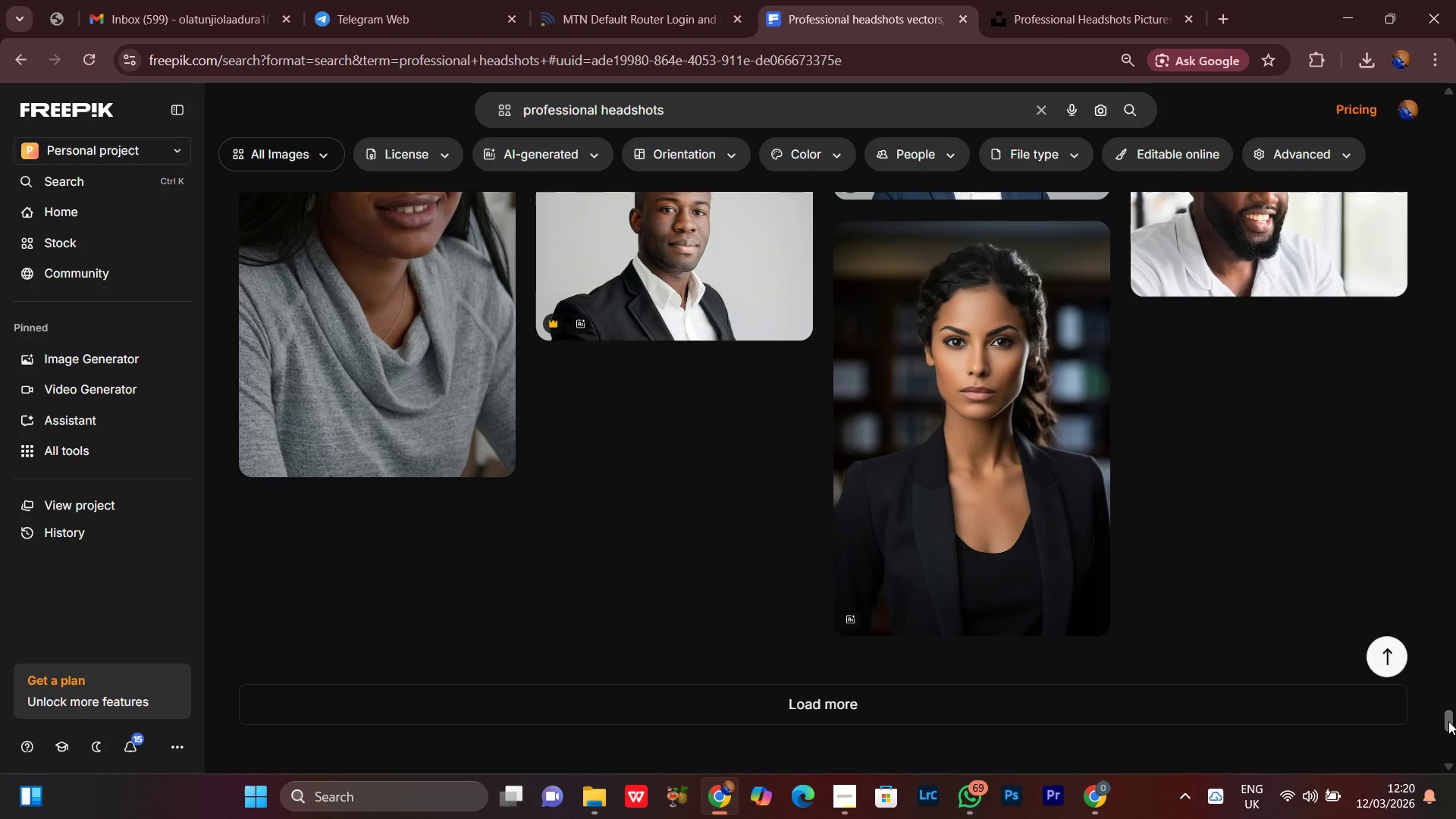 
wait(6.27)
 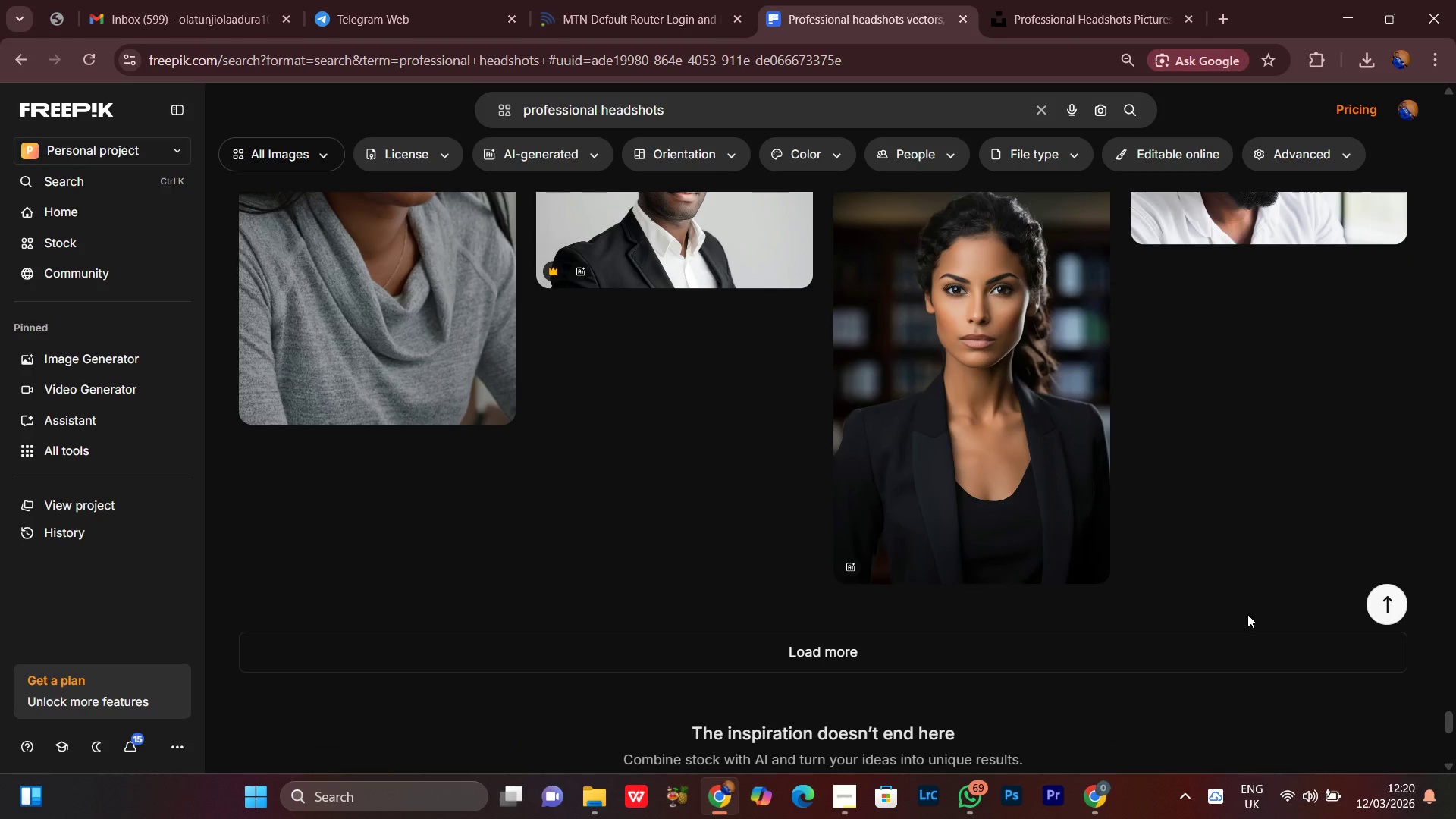 
left_click([824, 704])
 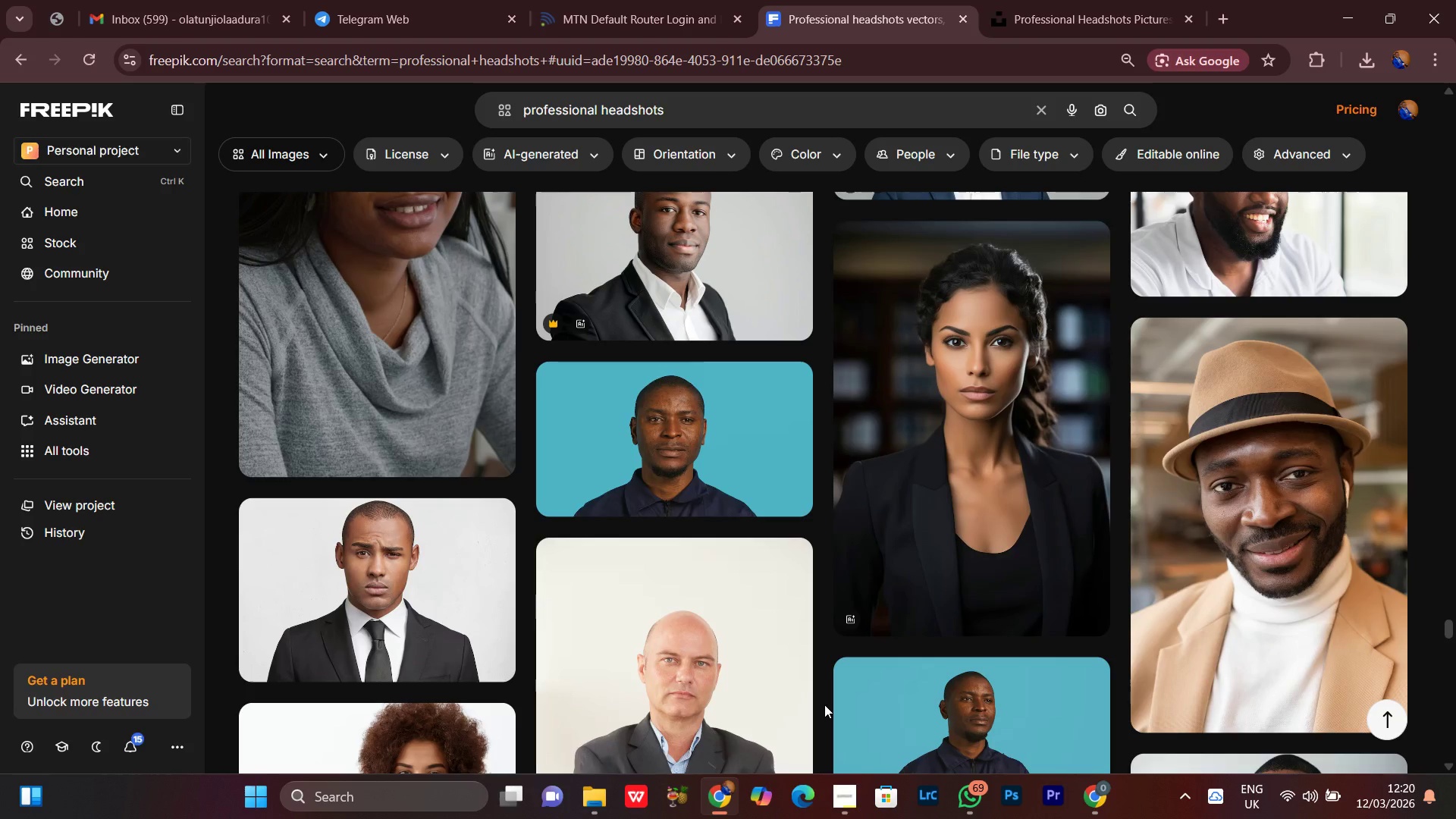 
wait(16.33)
 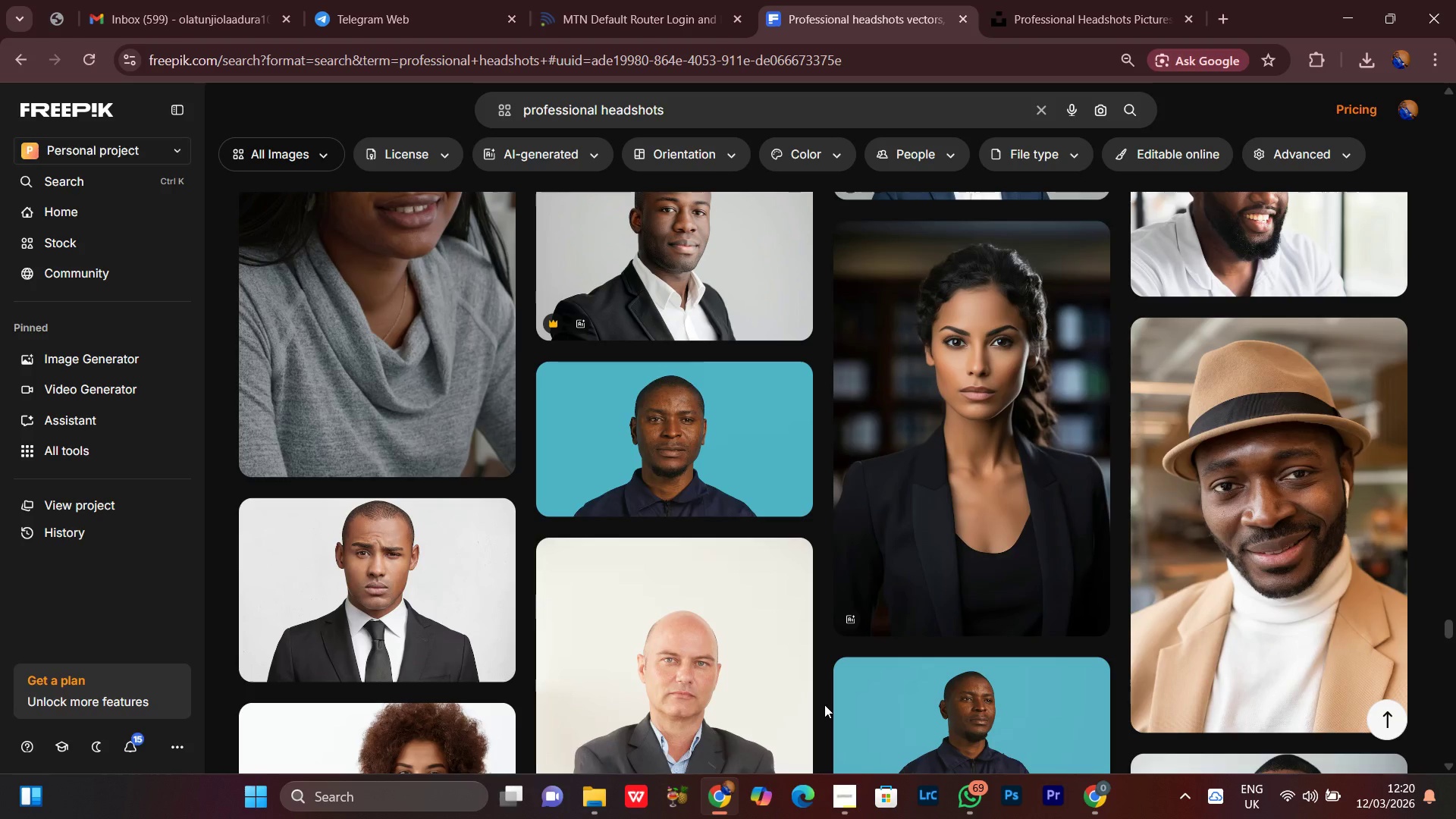 
left_click([1012, 428])
 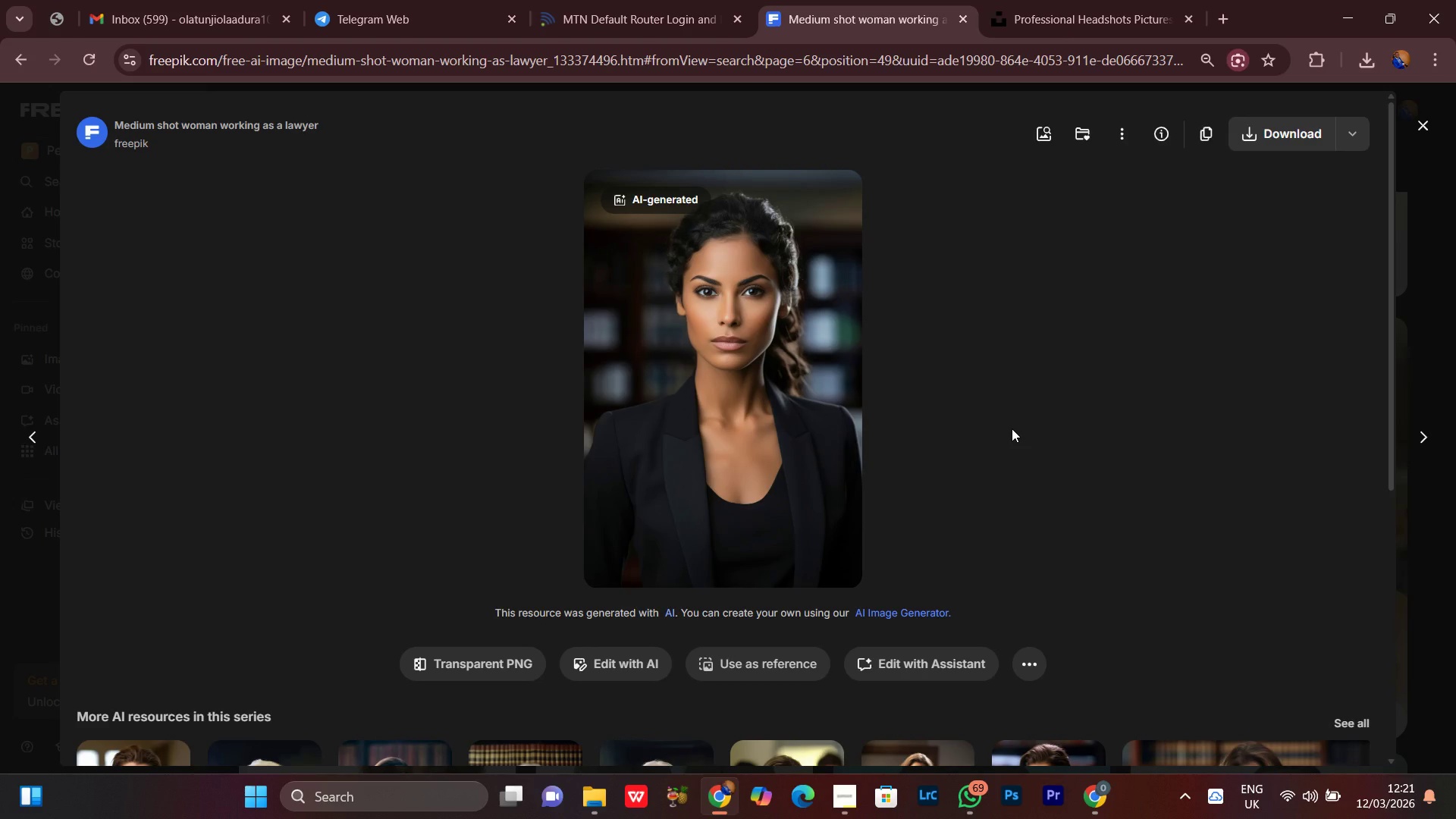 
wait(15.41)
 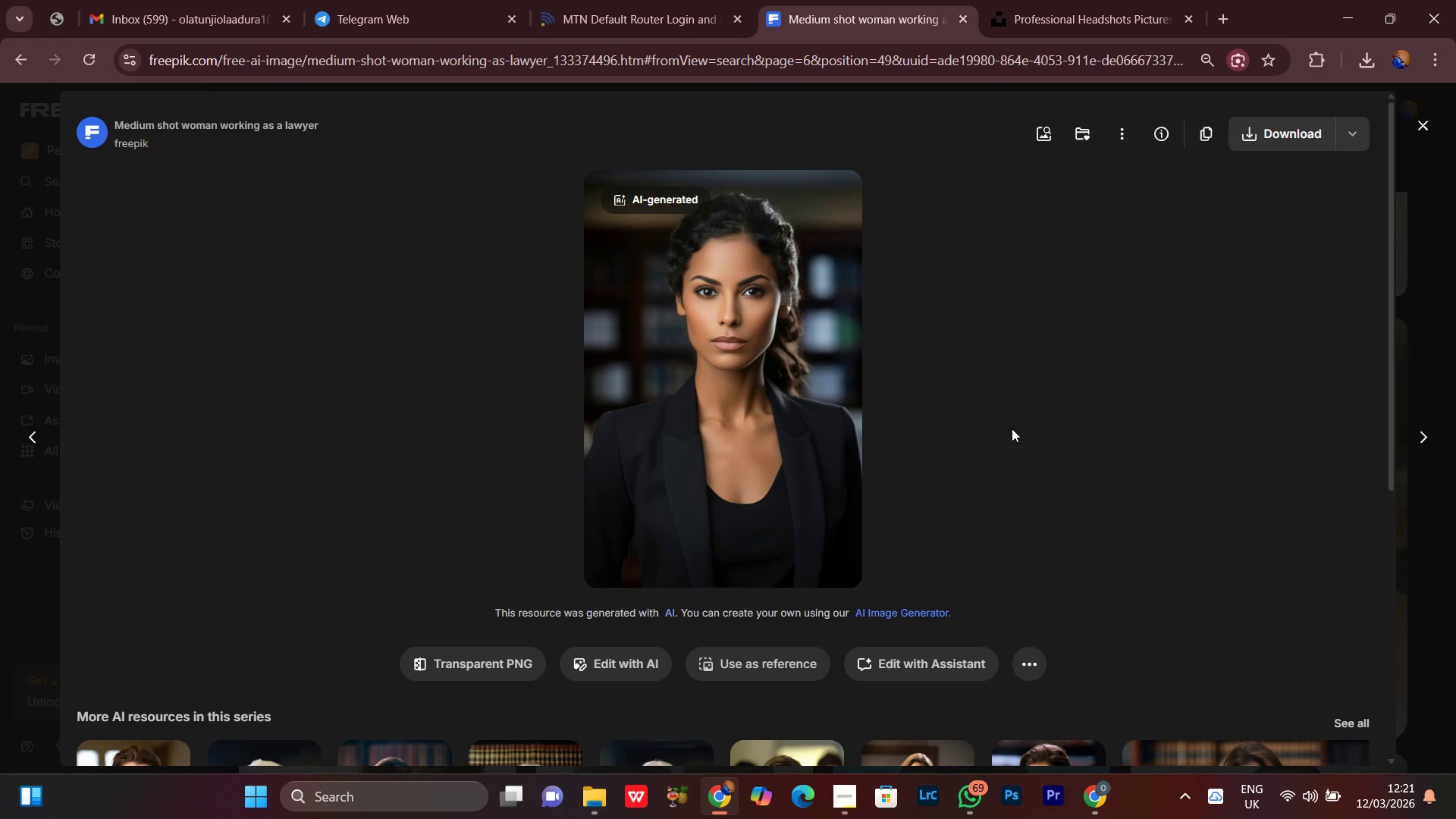 
scroll: coordinate [1178, 582], scroll_direction: down, amount: 6.0
 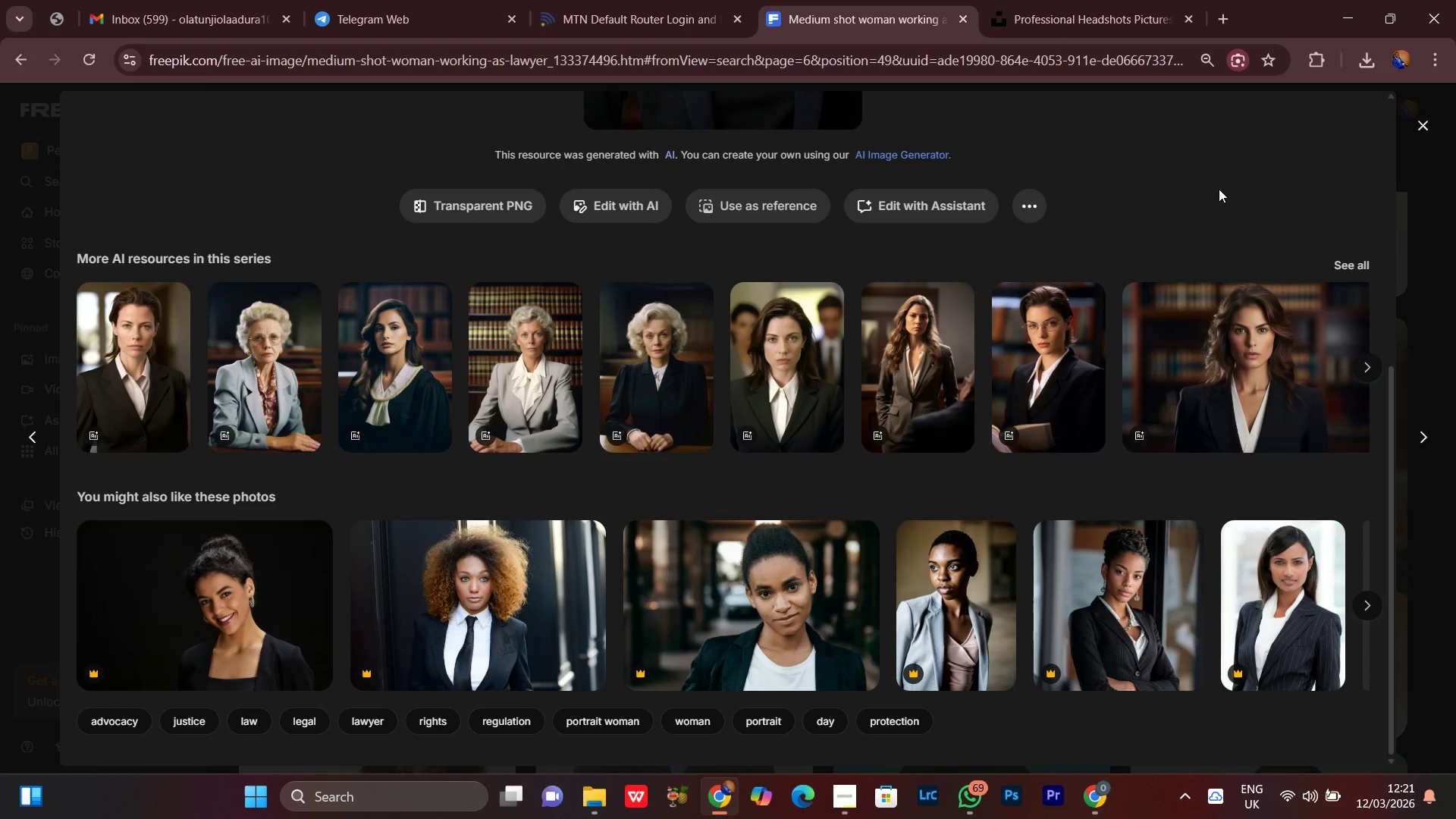 
scroll: coordinate [1219, 189], scroll_direction: none, amount: 0.0
 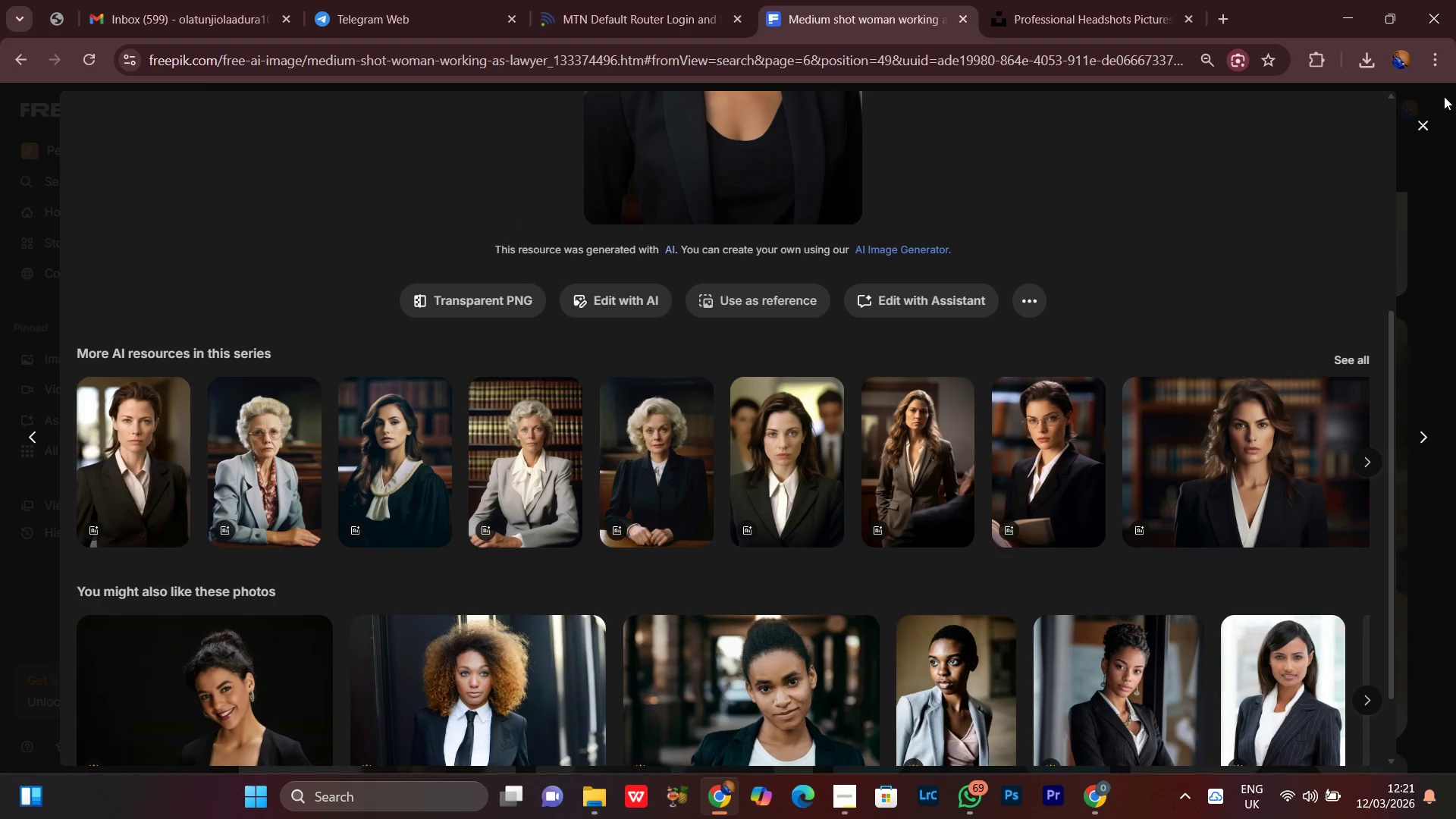 
left_click([1426, 119])
 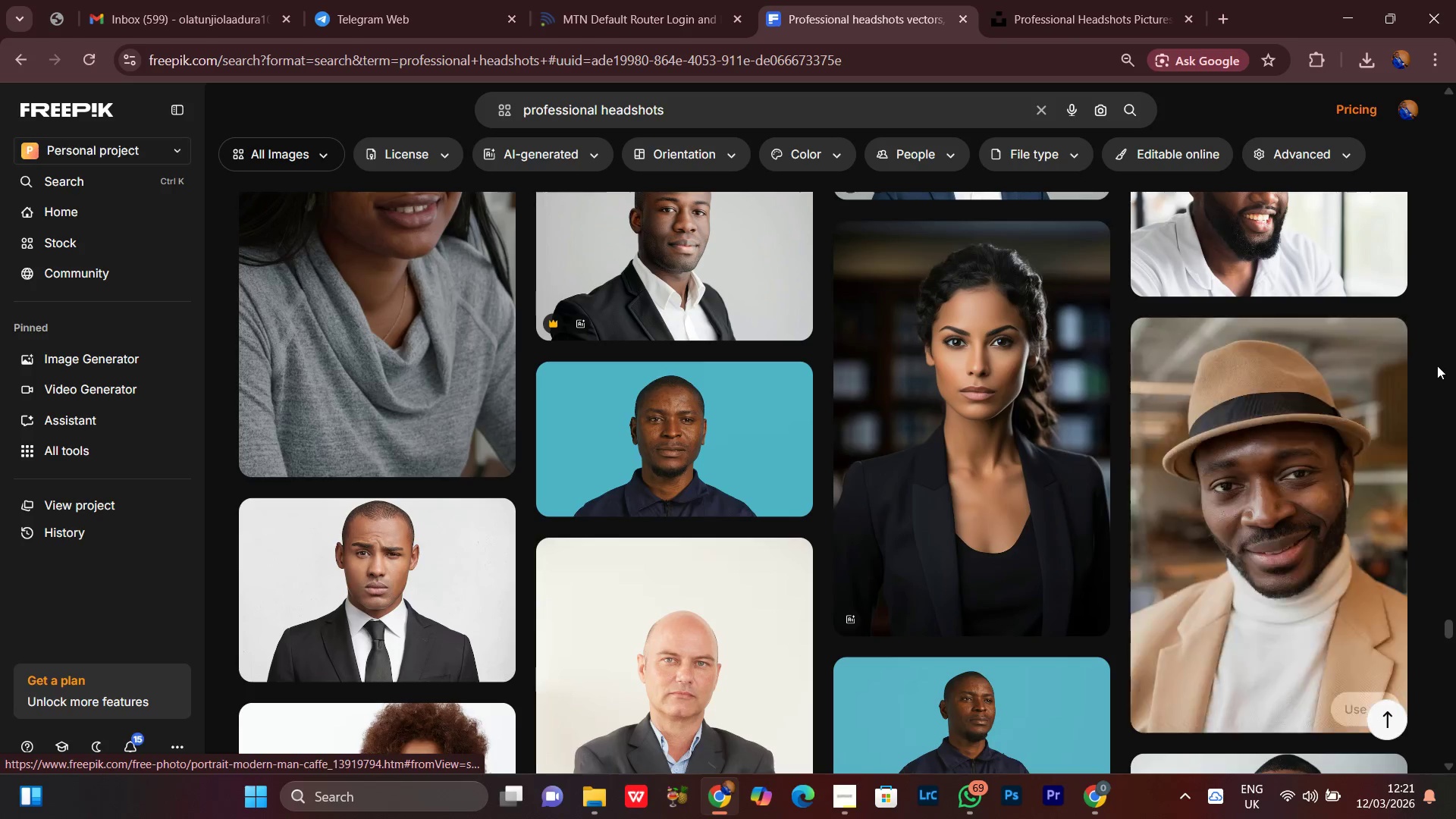 
scroll: coordinate [1030, 543], scroll_direction: down, amount: 8.0
 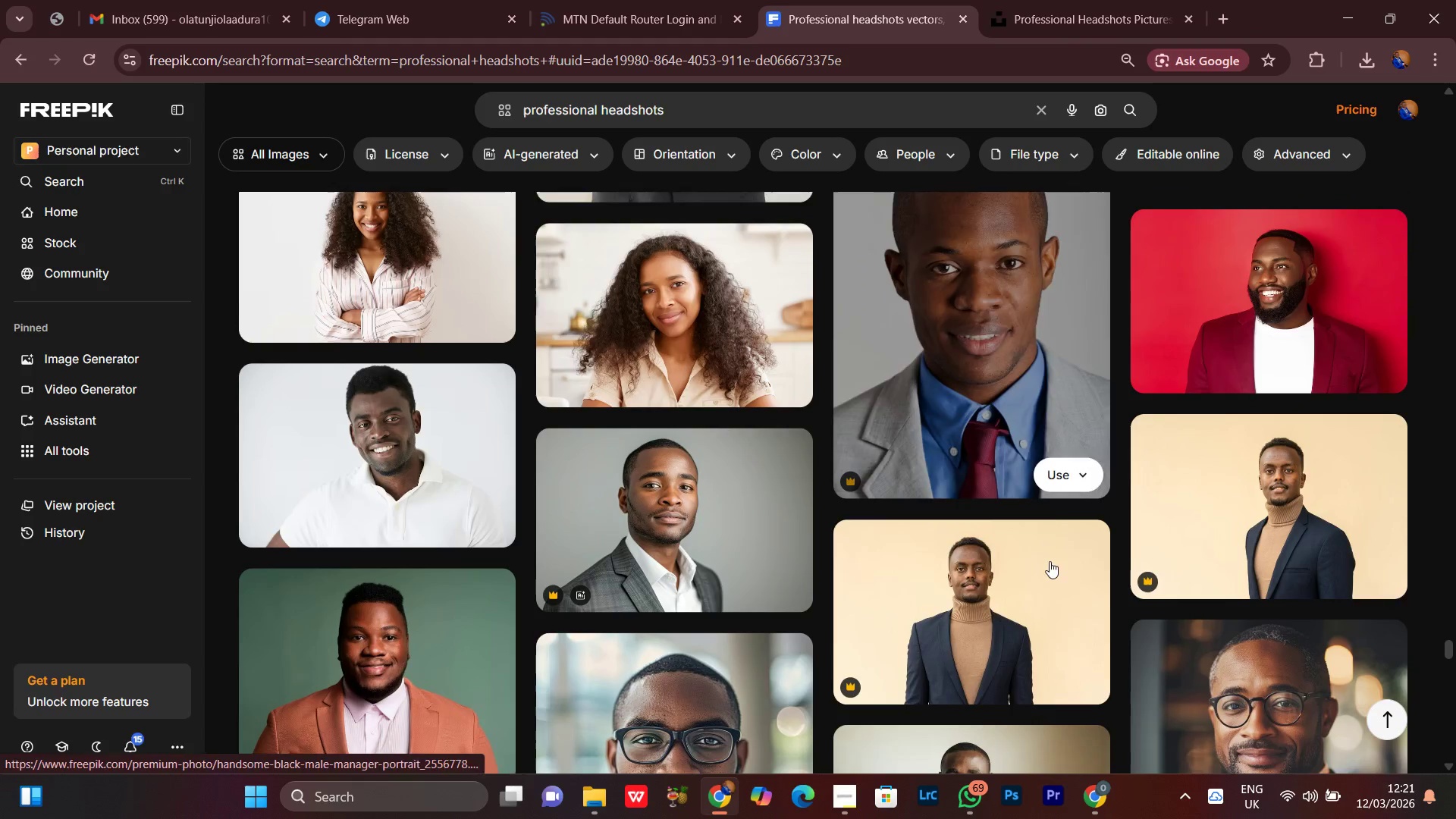 
mouse_move([1090, 572])
 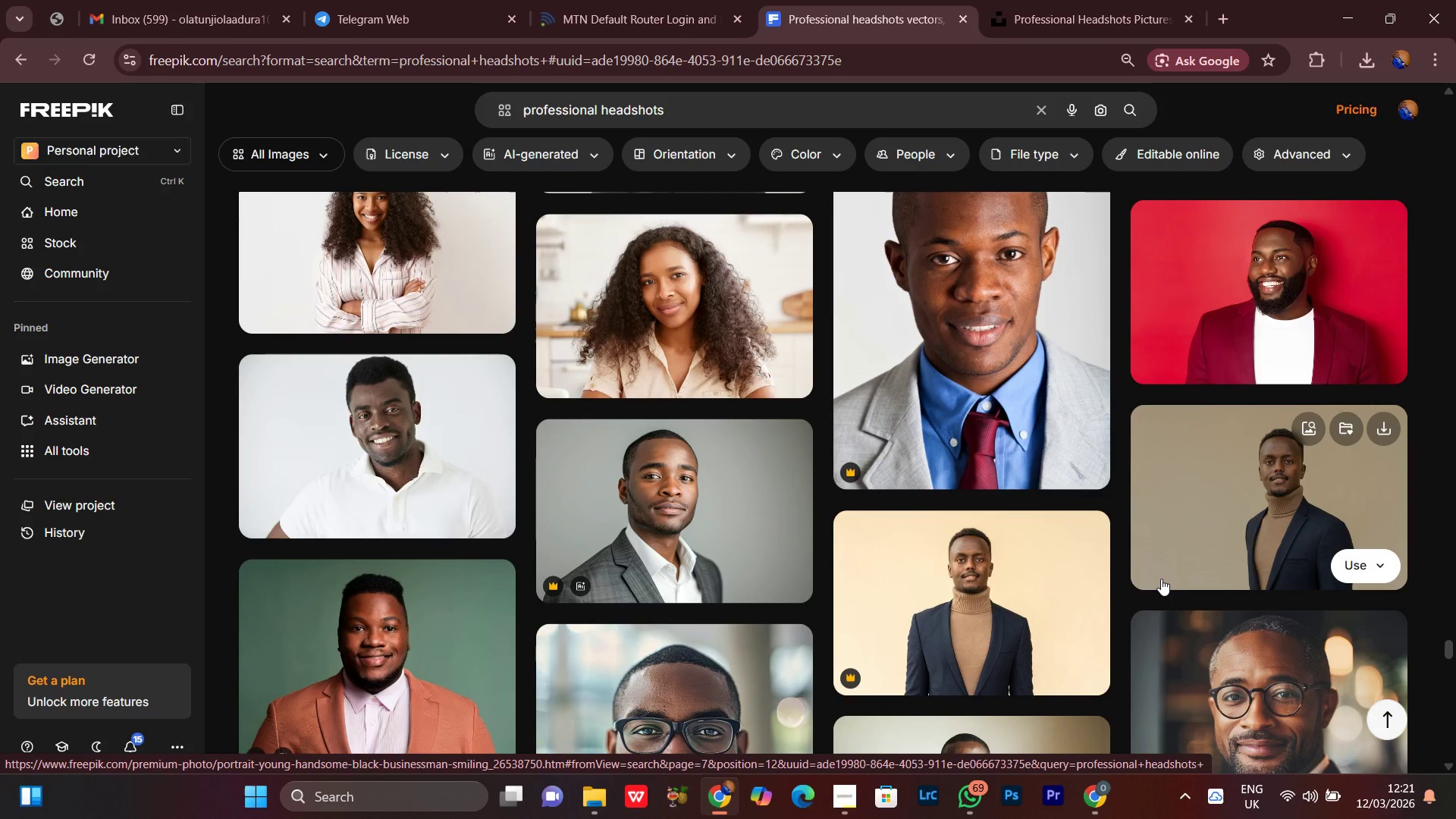 
wait(12.84)
 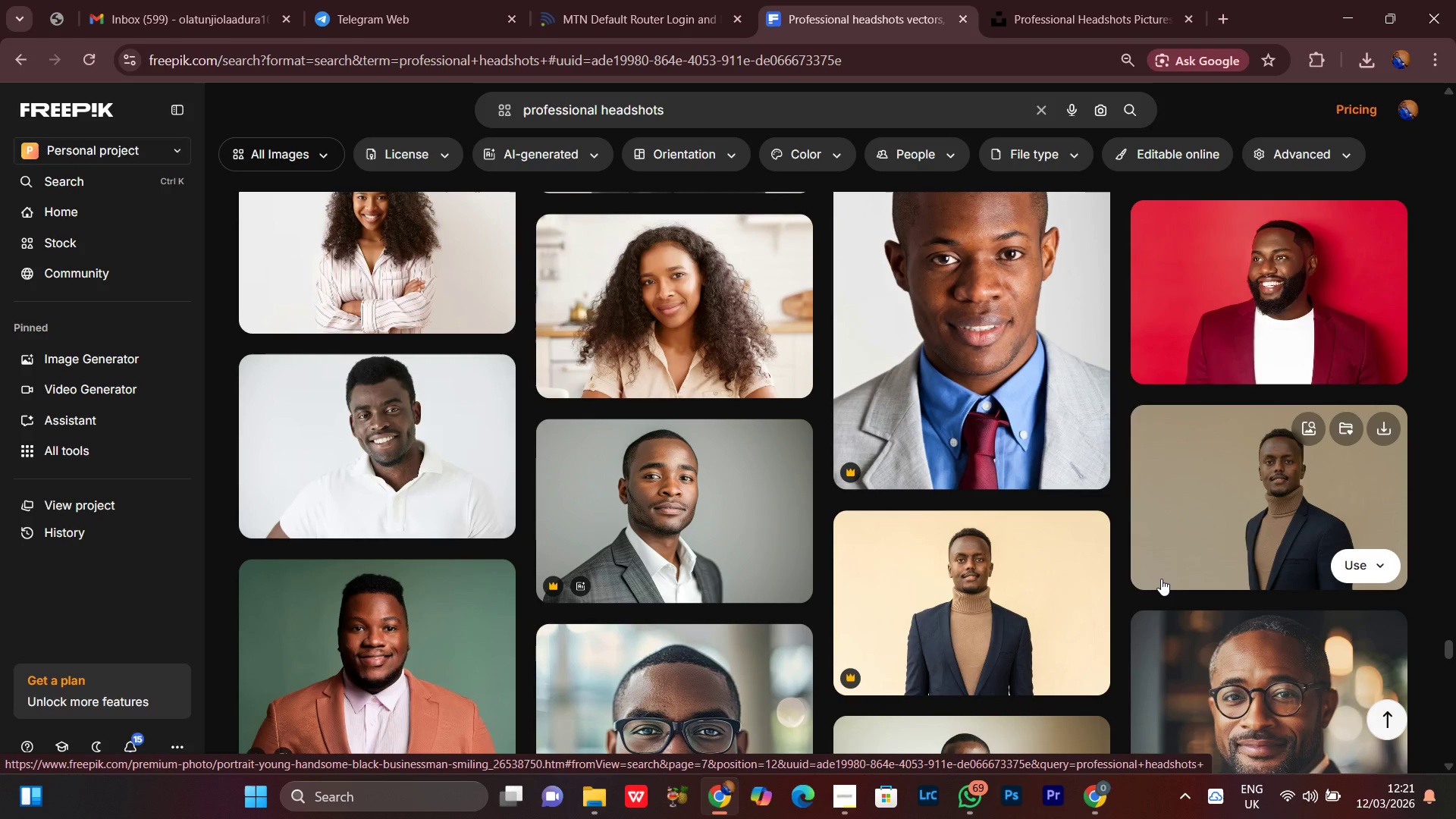 
scroll: coordinate [808, 481], scroll_direction: none, amount: 0.0
 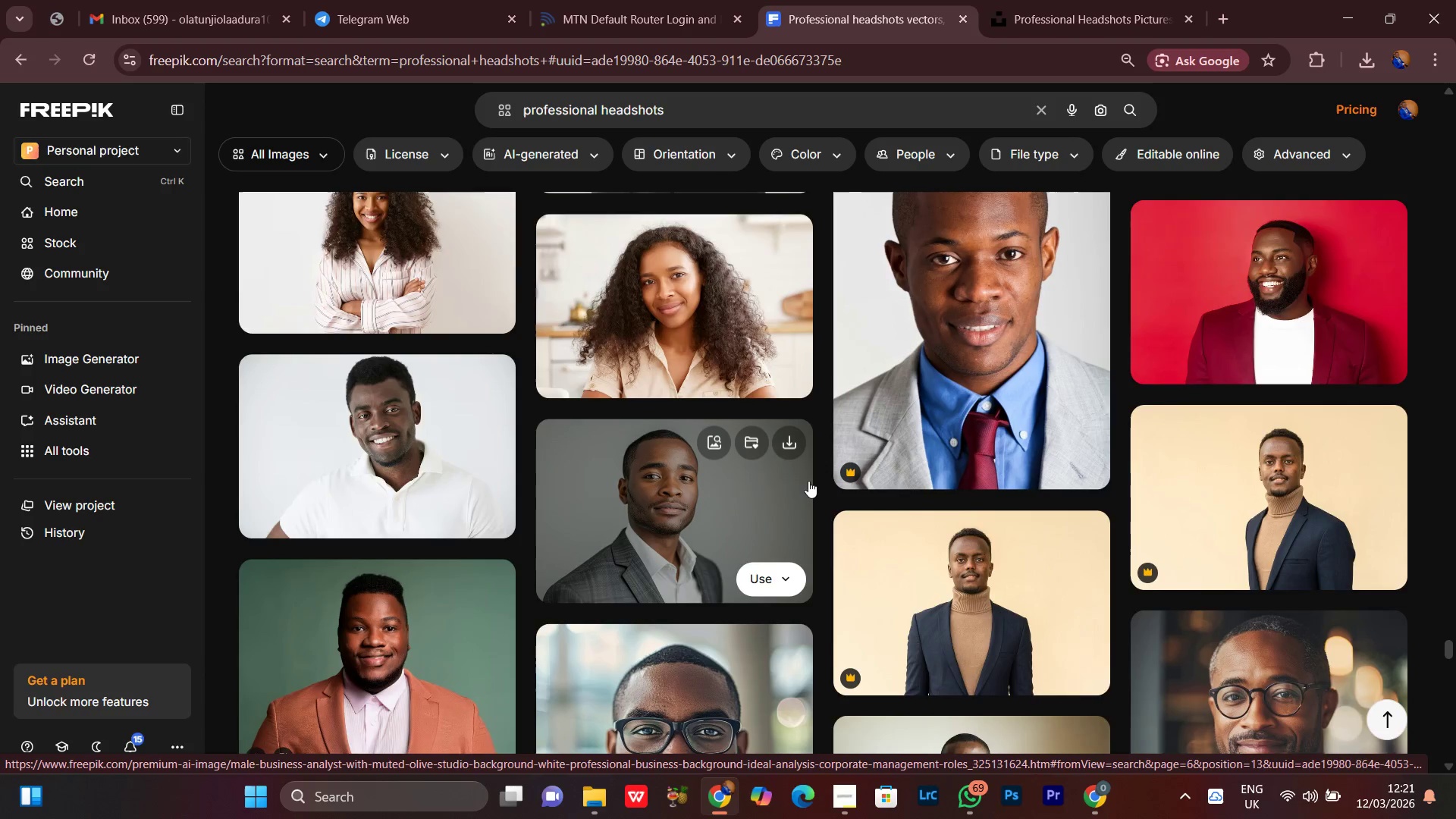 
scroll: coordinate [808, 480], scroll_direction: down, amount: 6.0
 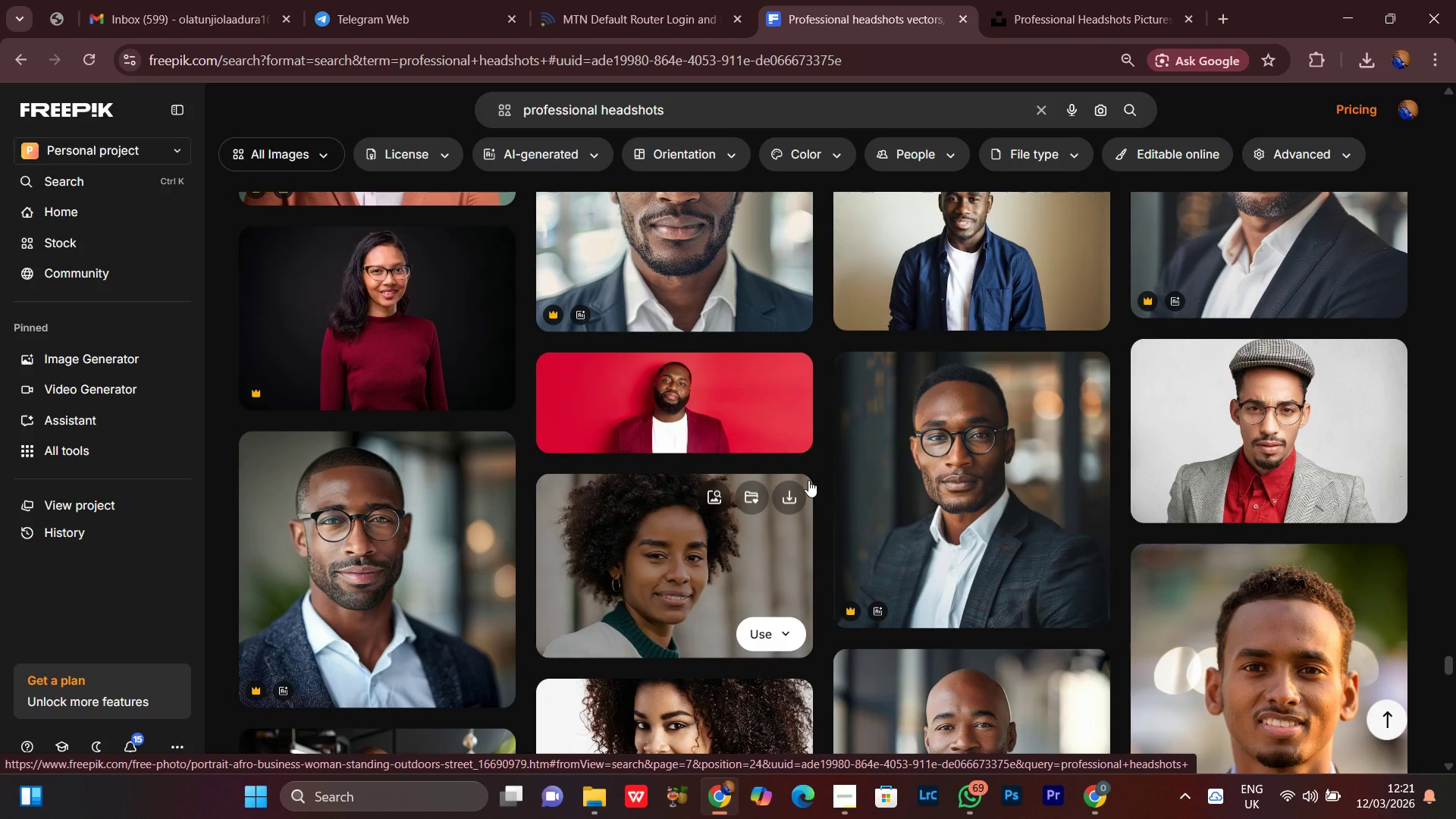 
wait(7.01)
 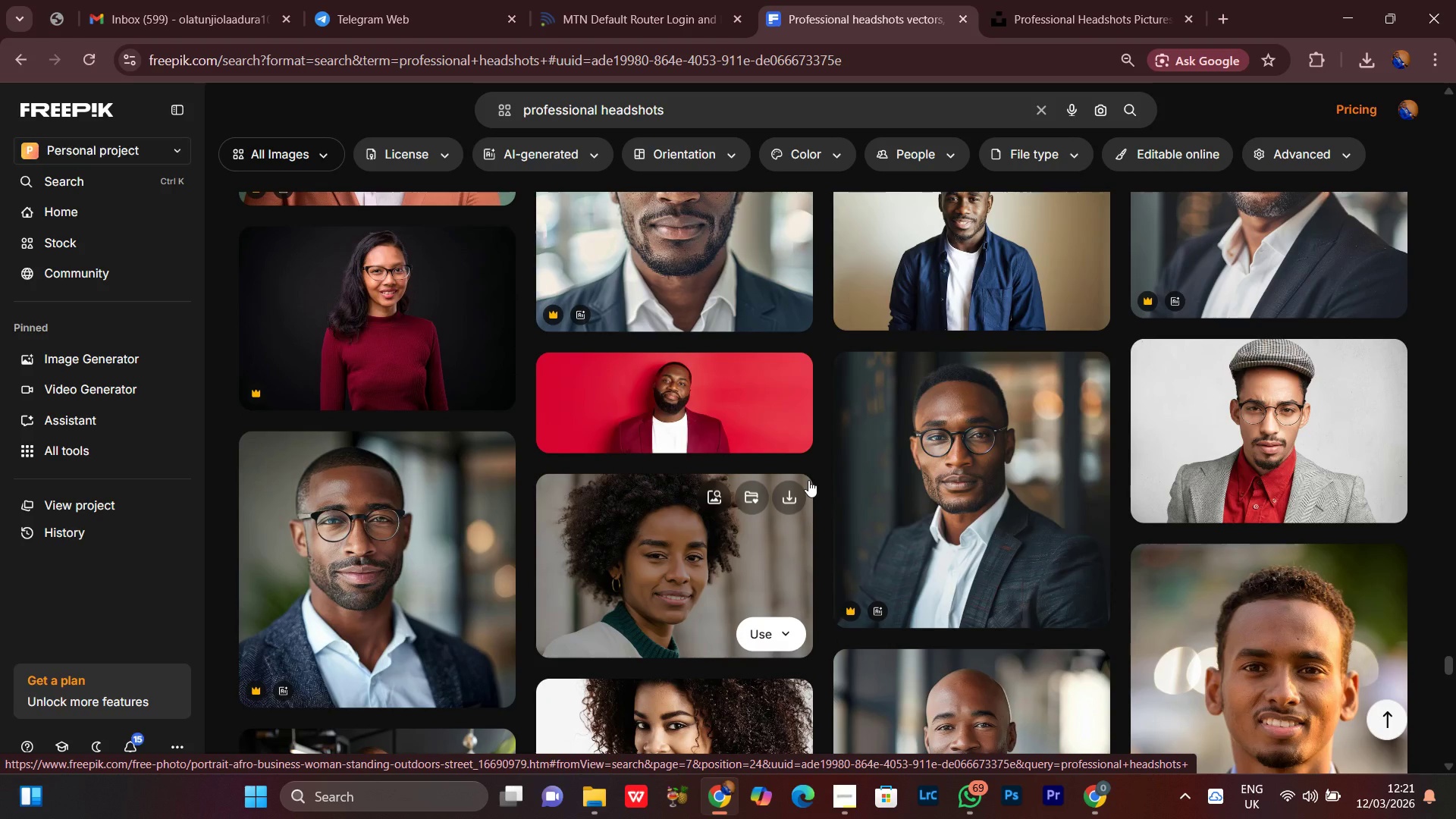 
scroll: coordinate [1455, 451], scroll_direction: none, amount: 0.0
 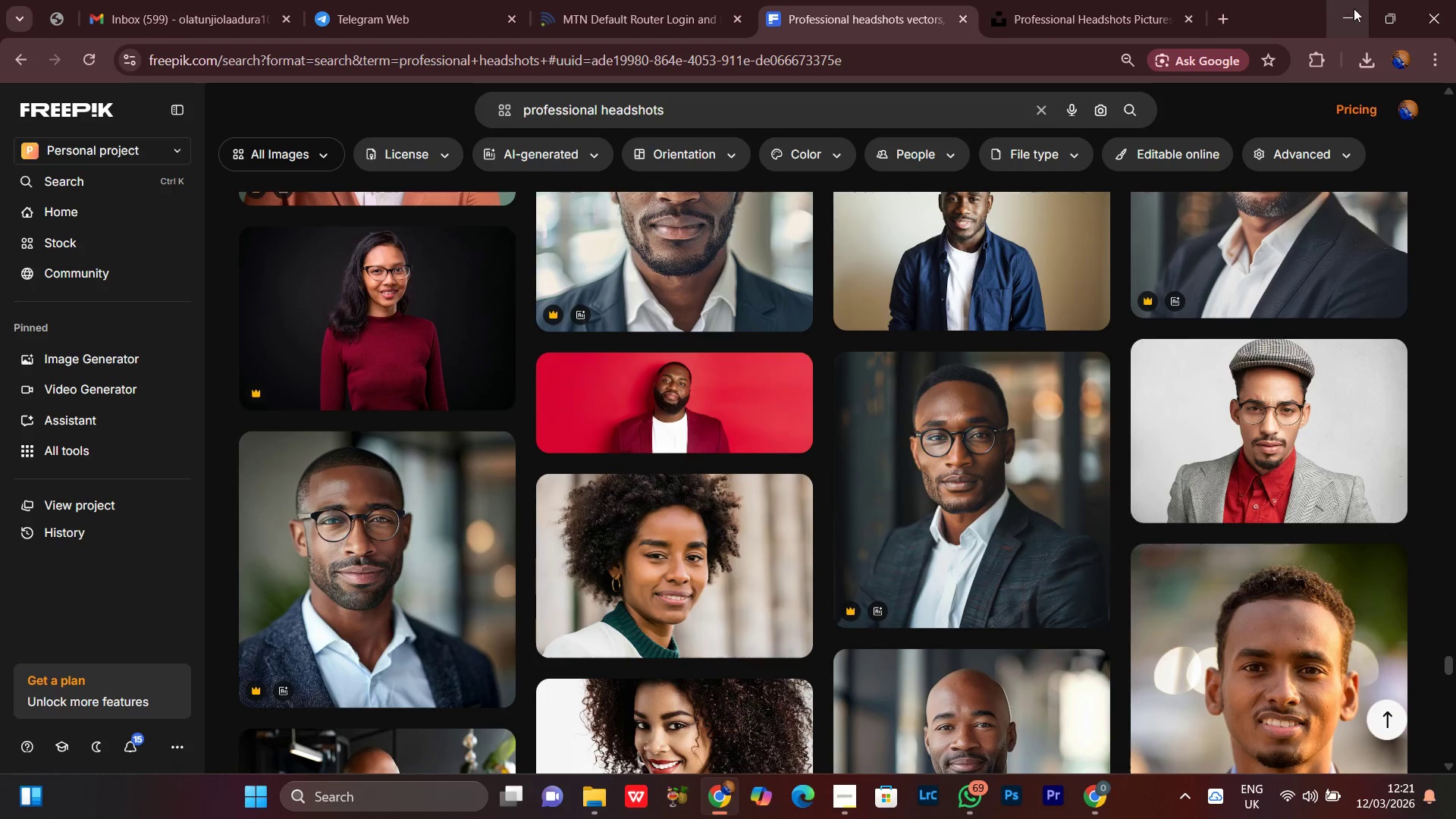 
left_click([1354, 8])
 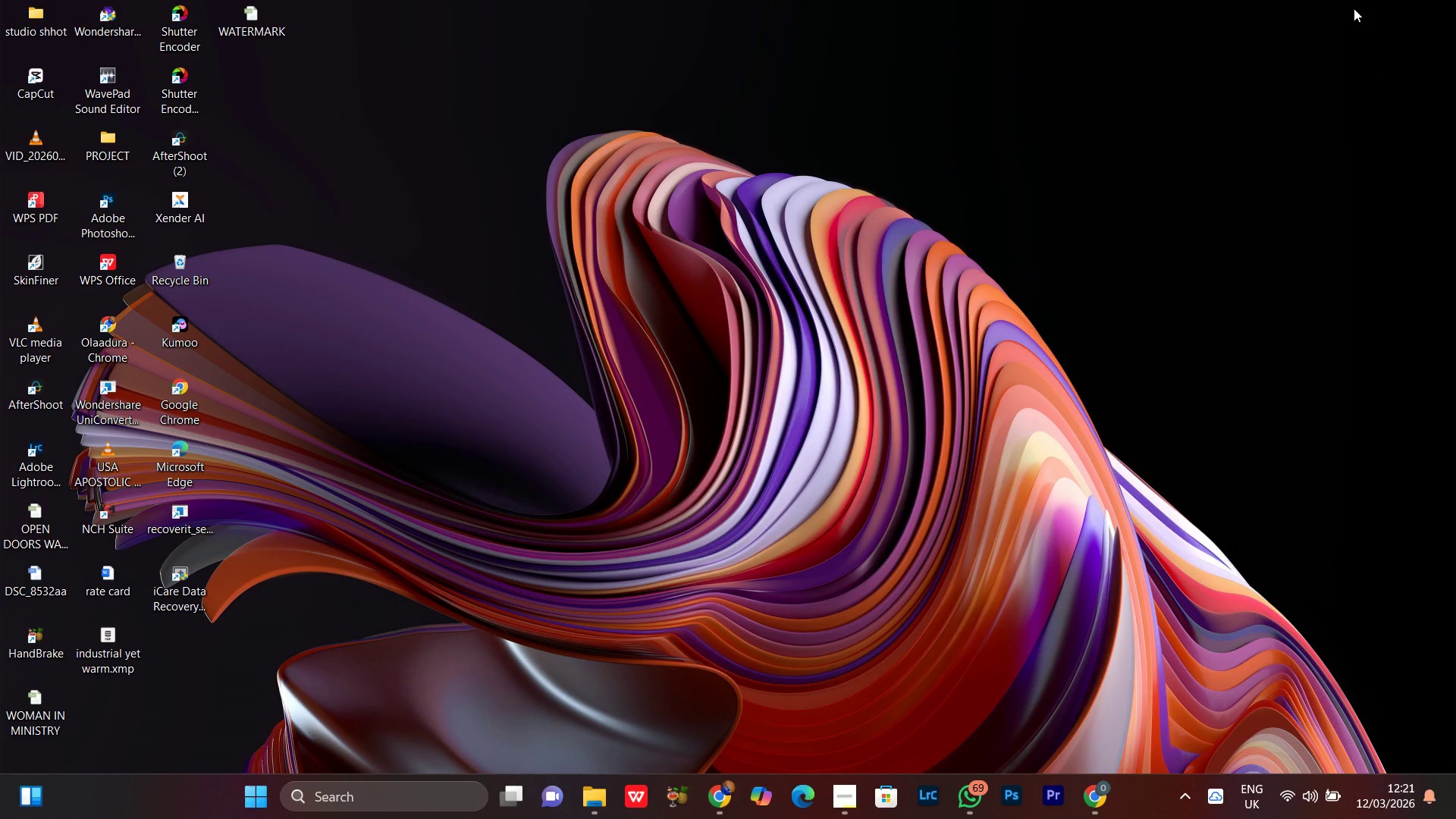 
wait(8.14)
 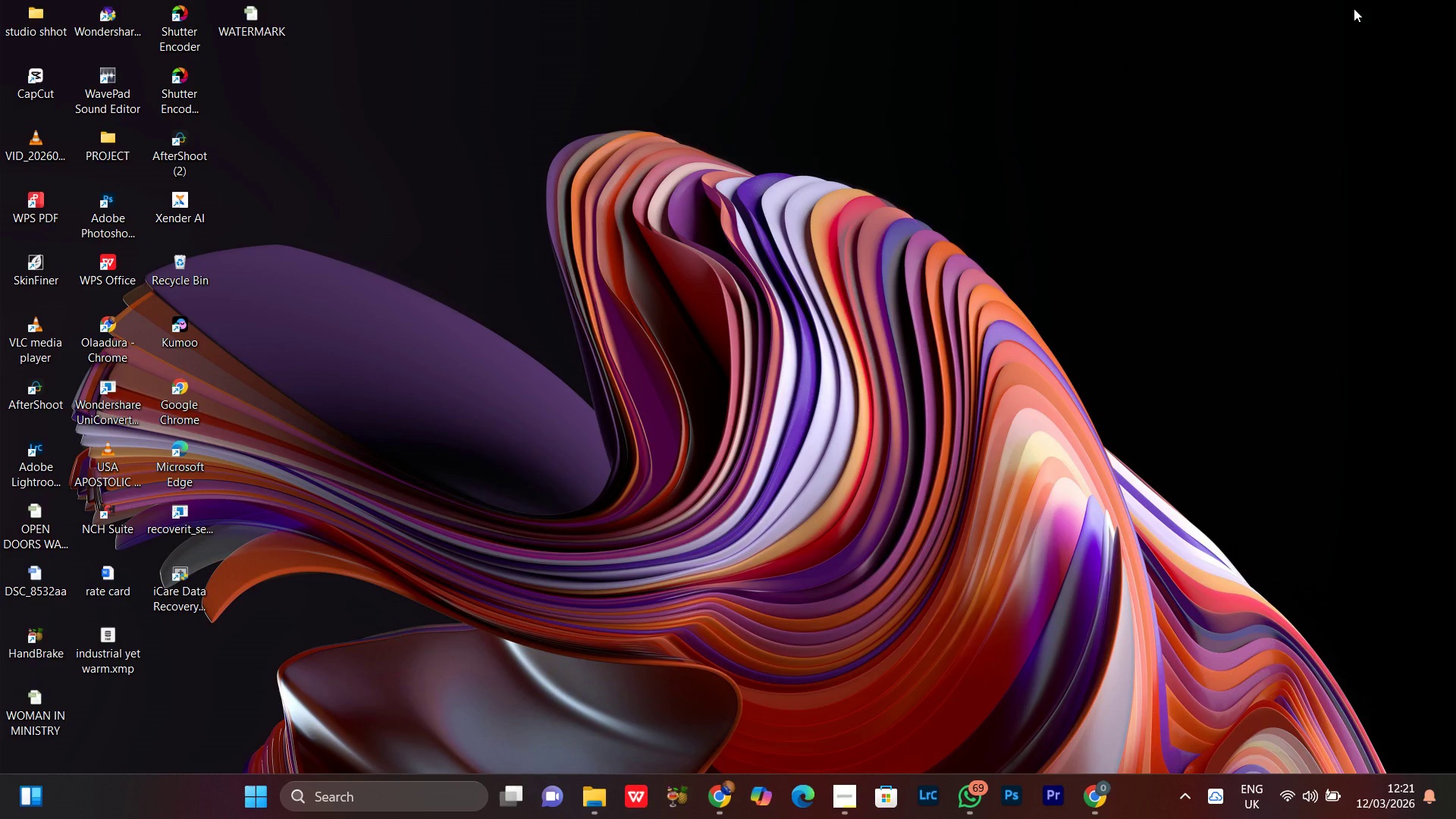 
right_click([1059, 174])
 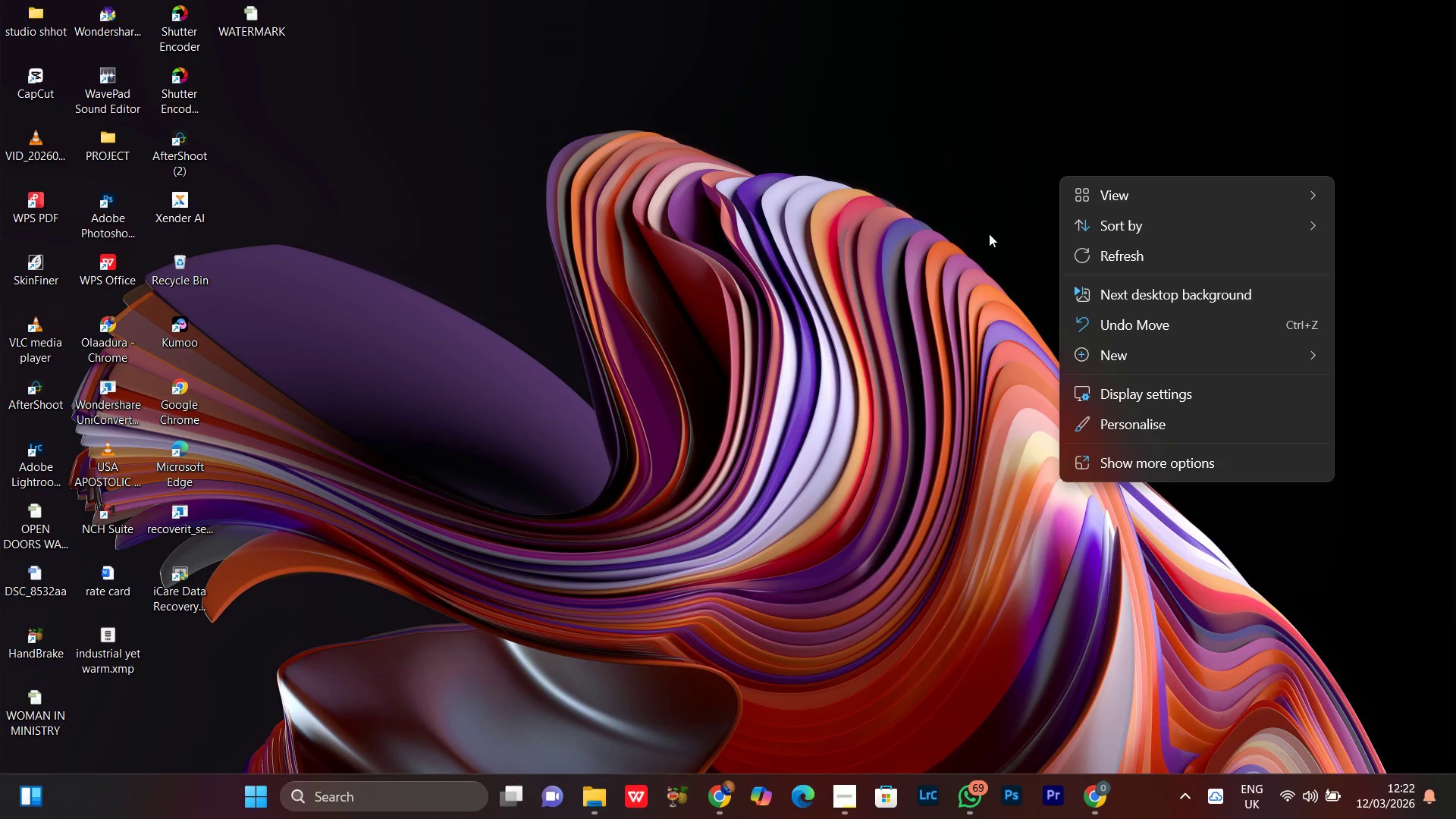 
left_click([1089, 250])
 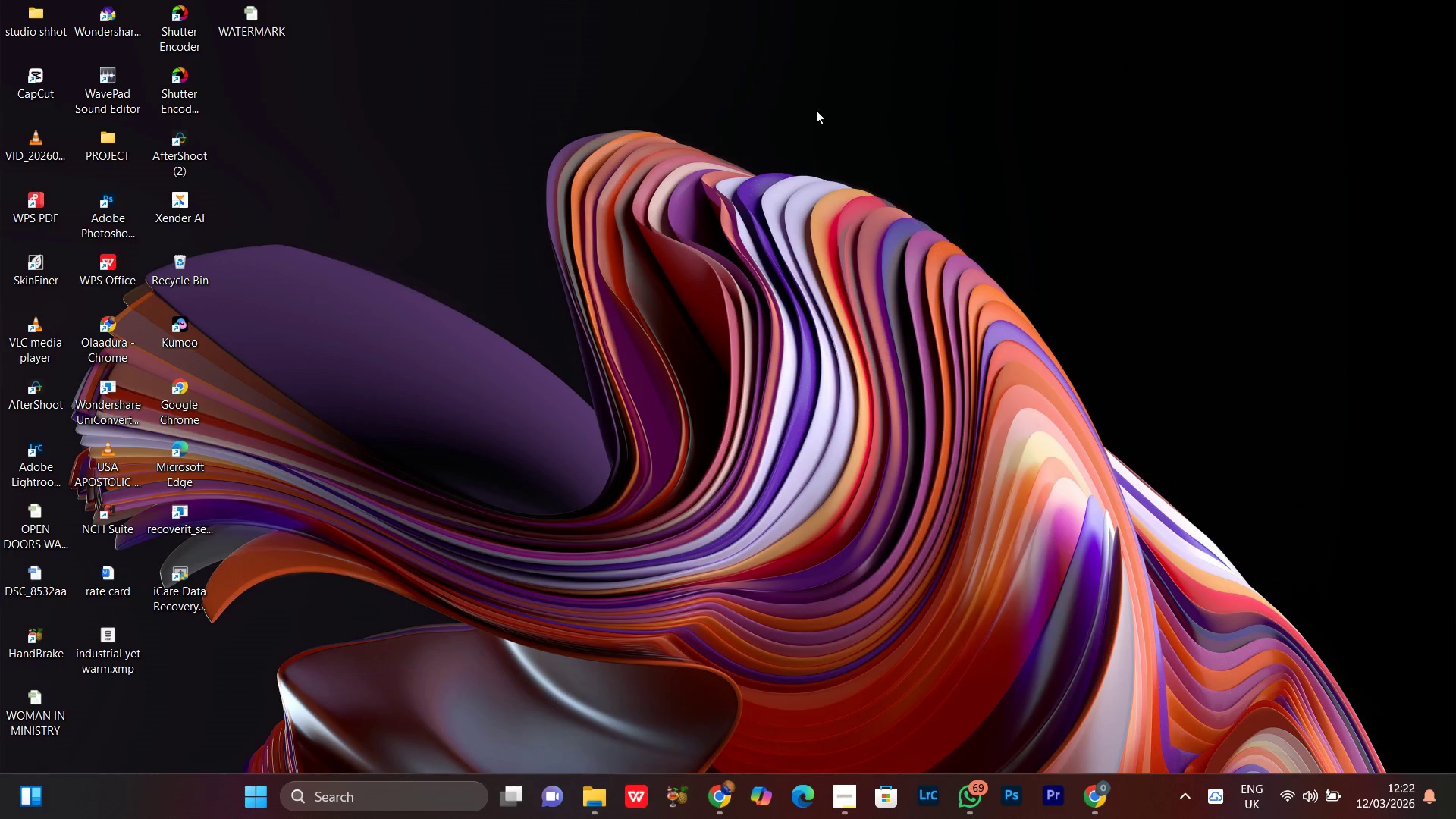 
right_click([809, 102])
 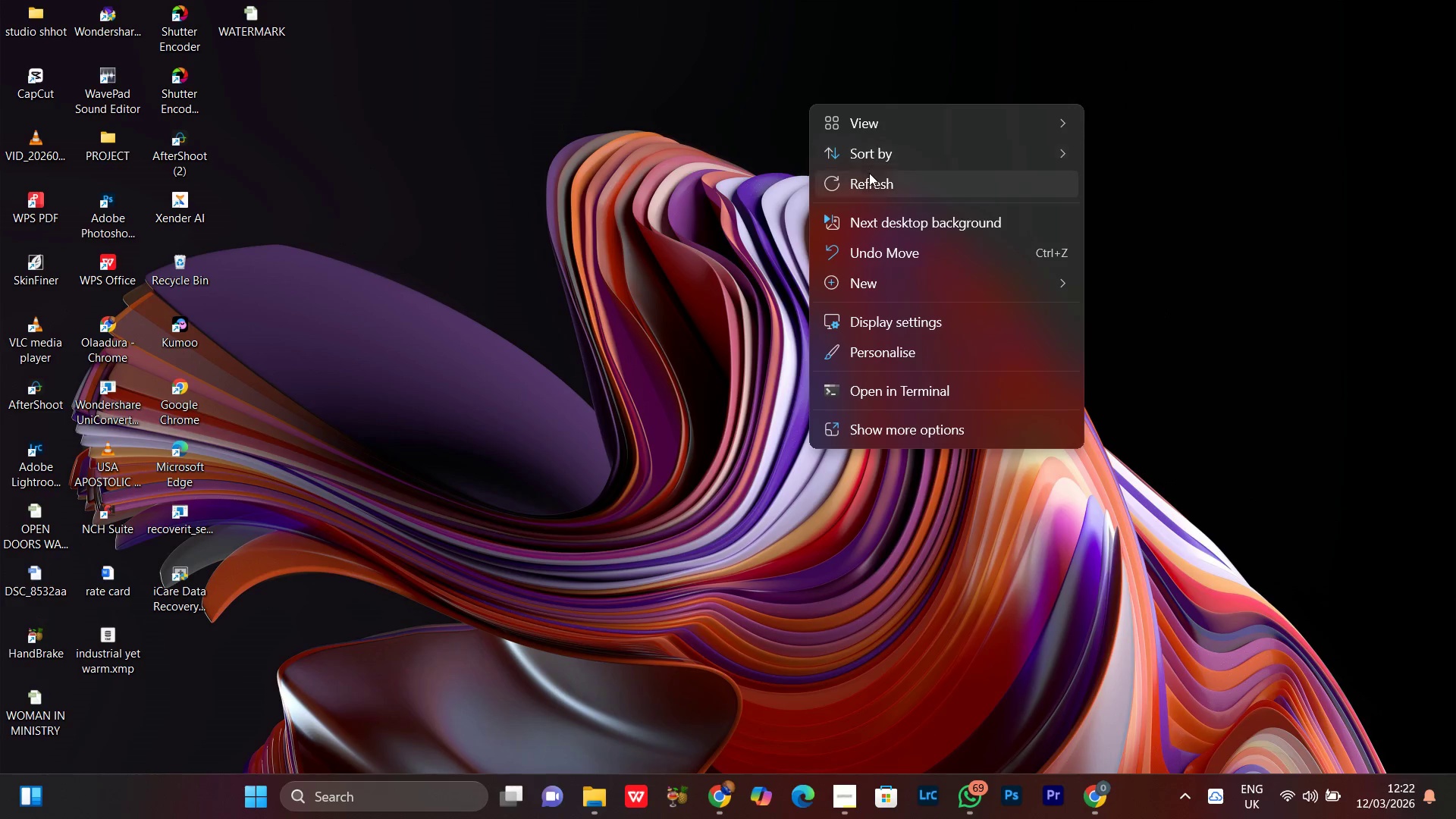 
left_click([870, 180])
 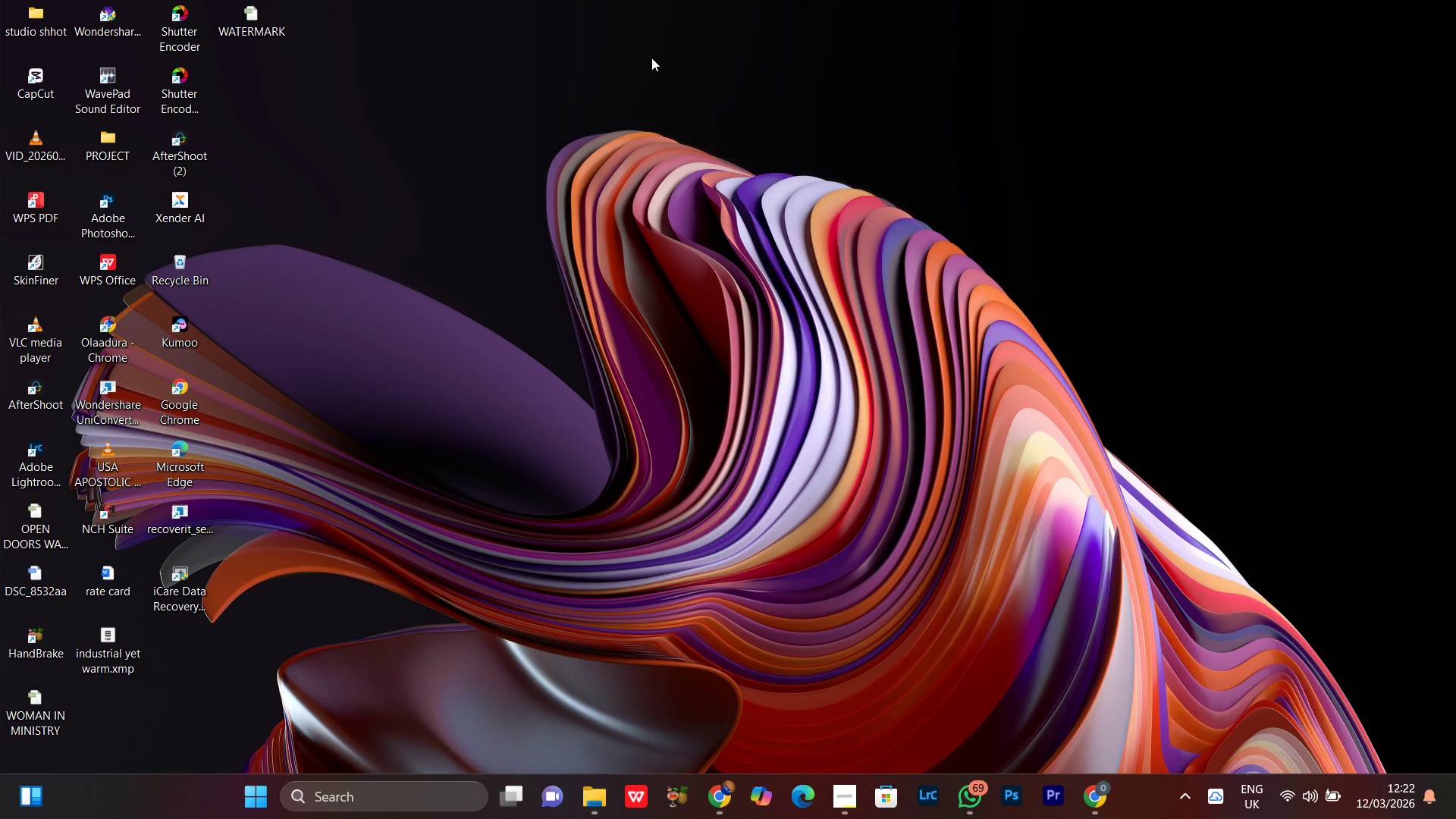 
right_click([651, 57])
 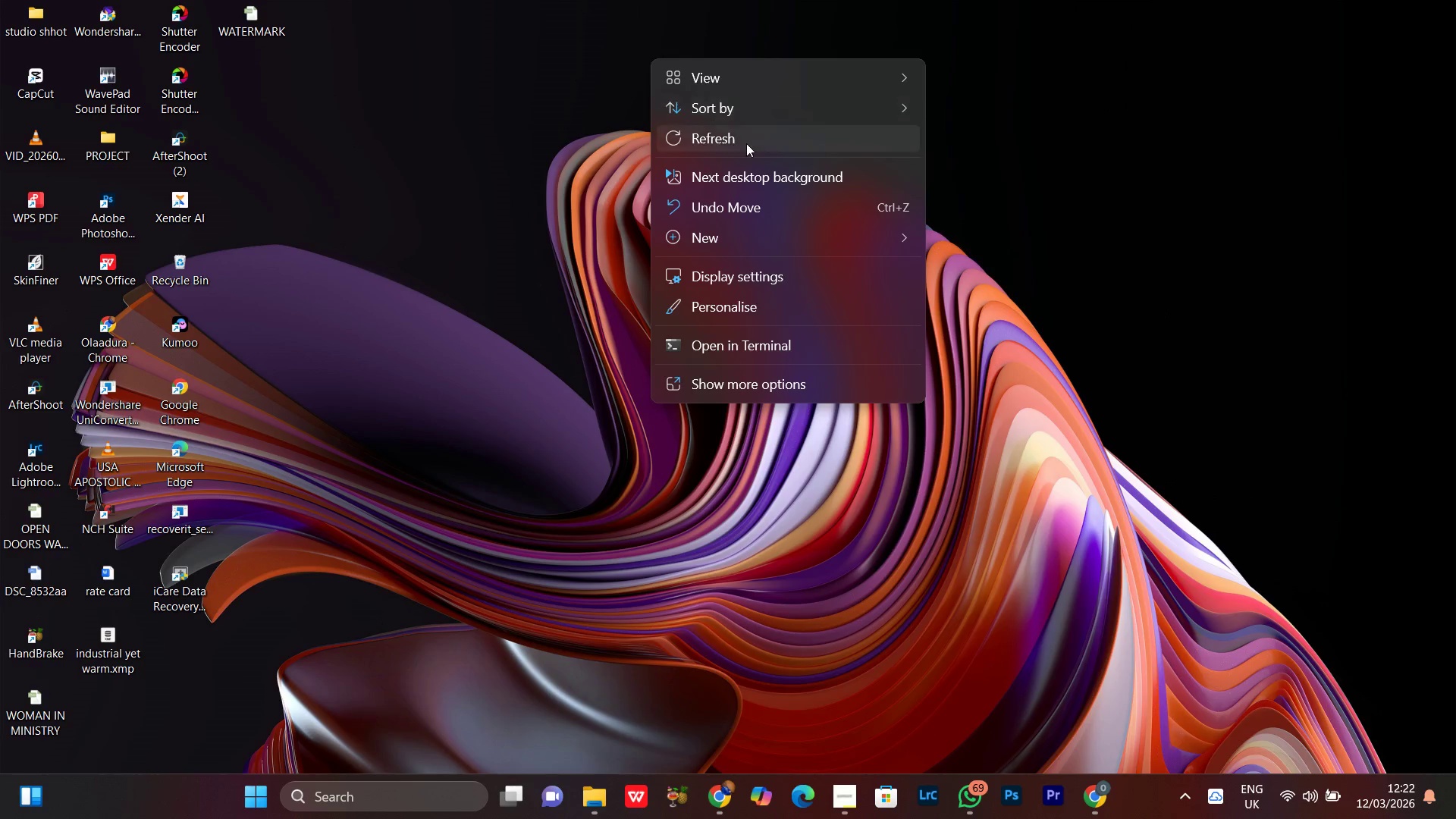 
left_click([742, 149])
 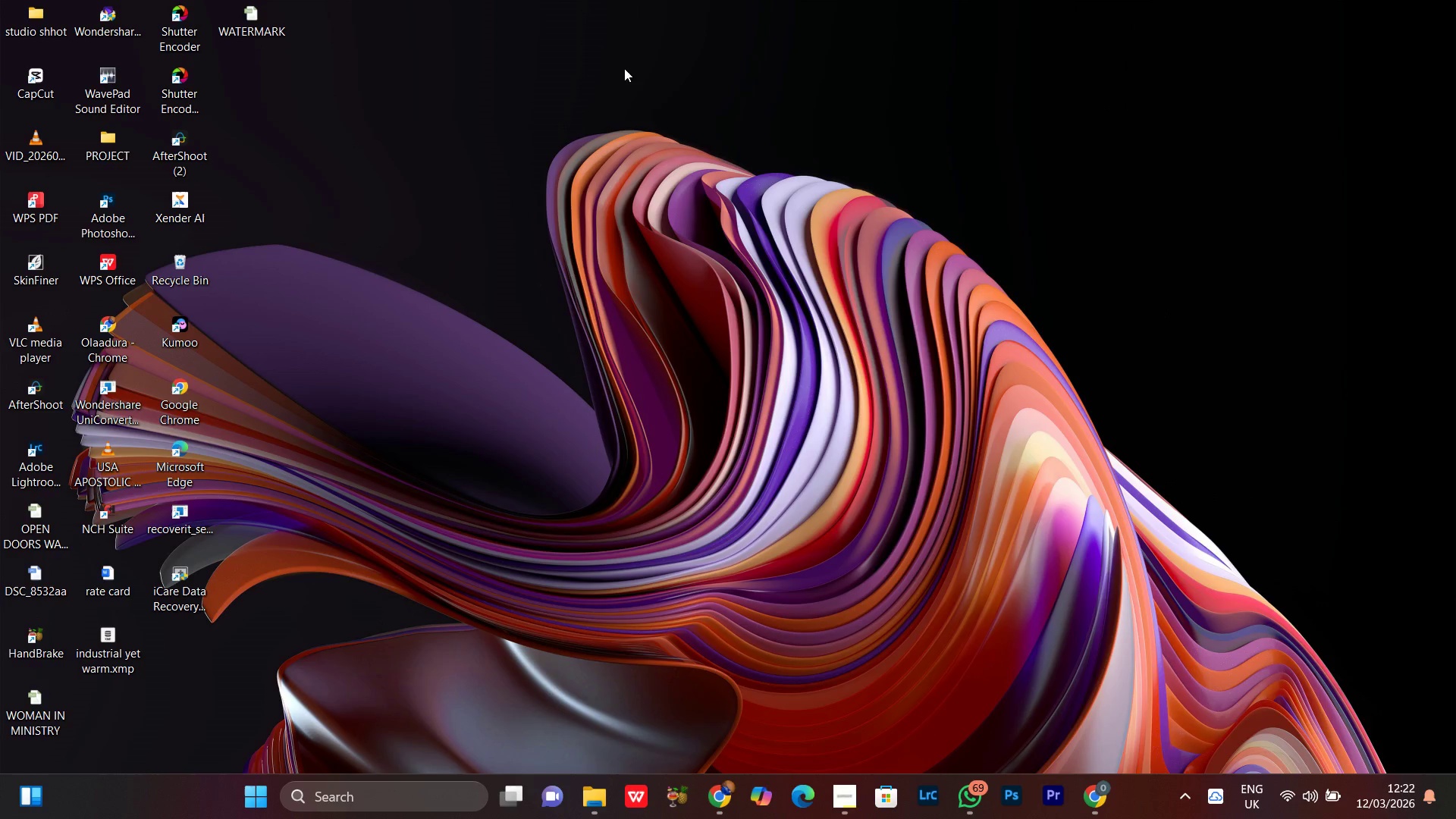 
right_click([624, 68])
 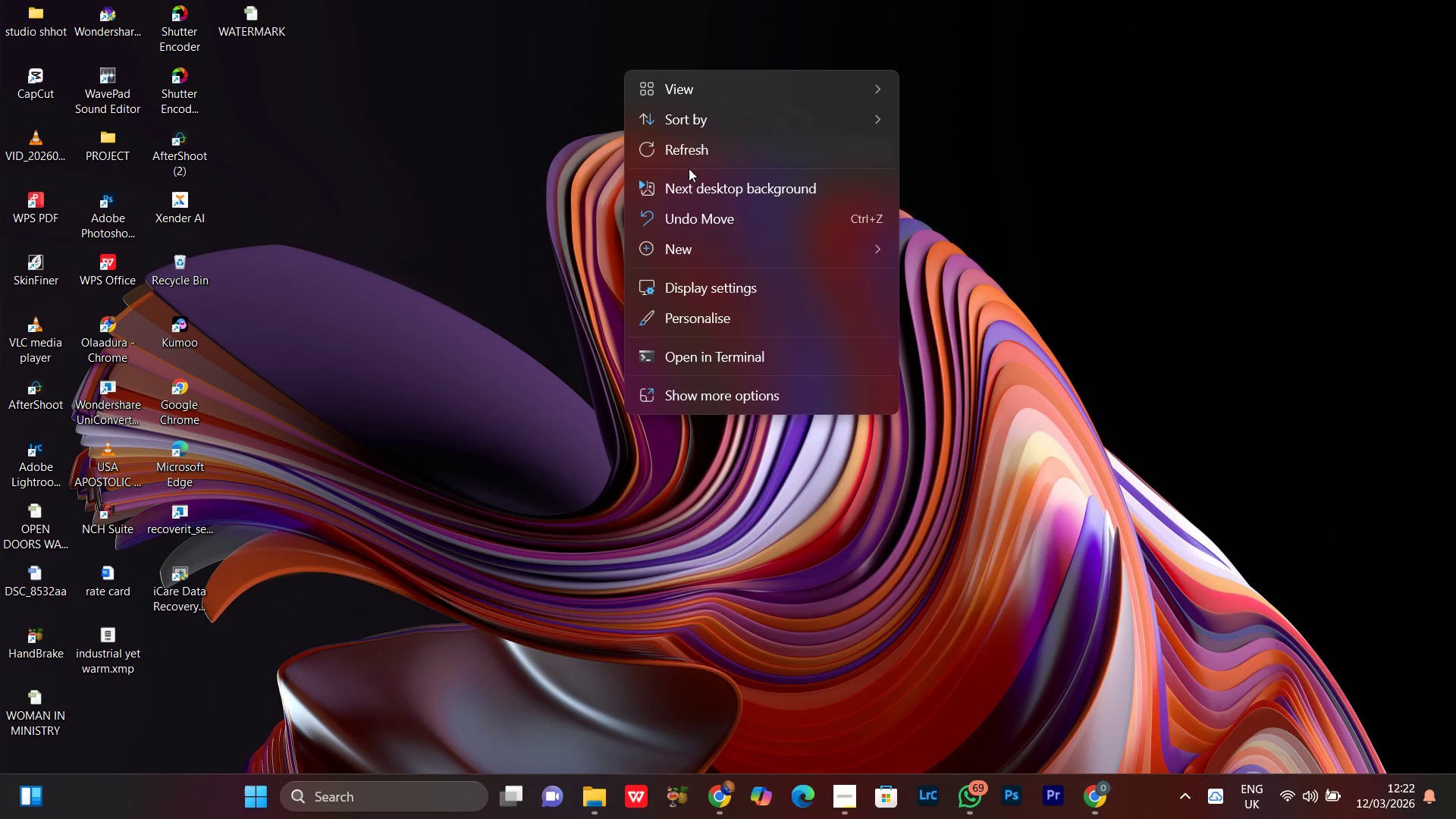 
left_click([689, 137])
 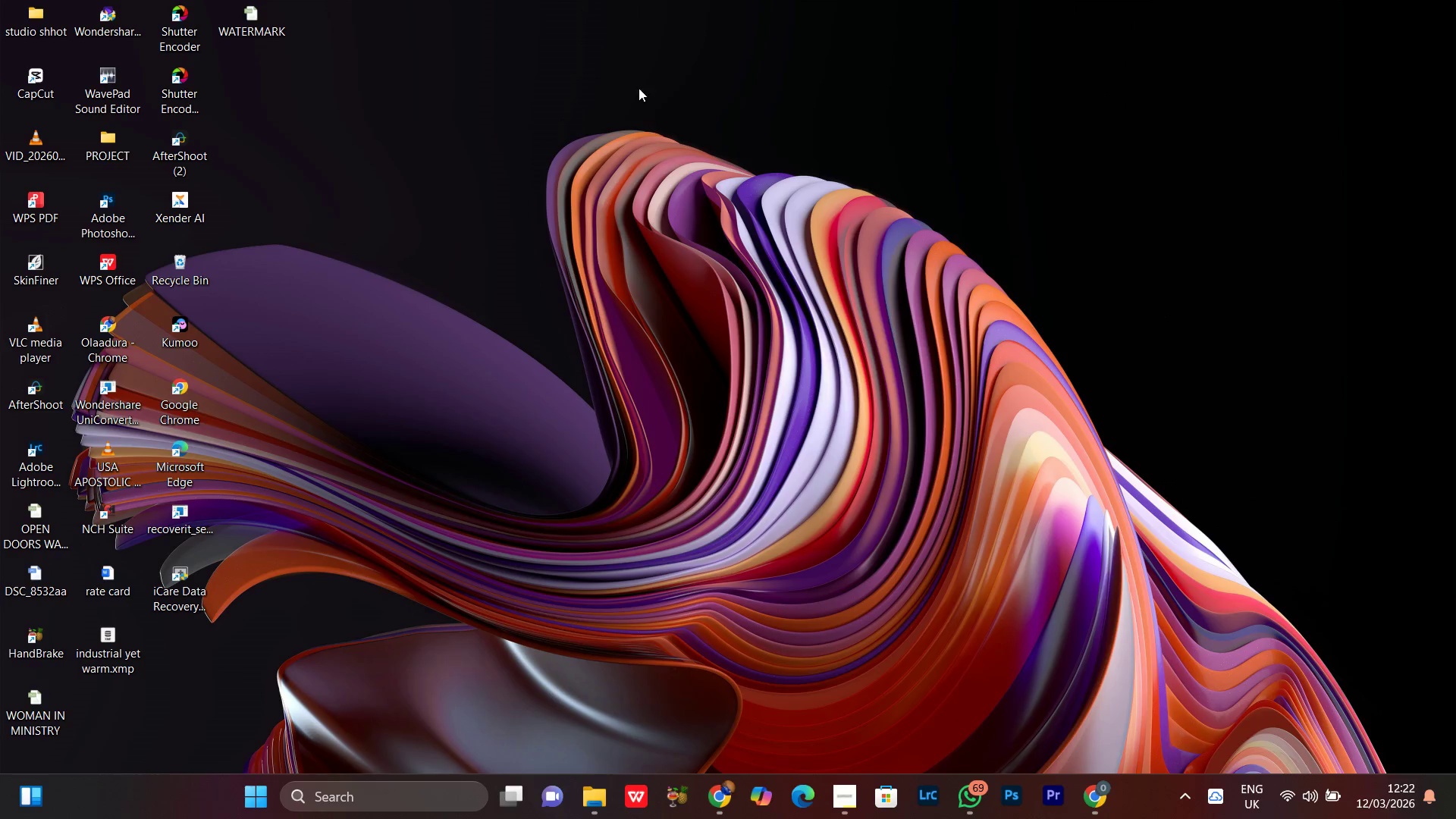 
right_click([635, 80])